 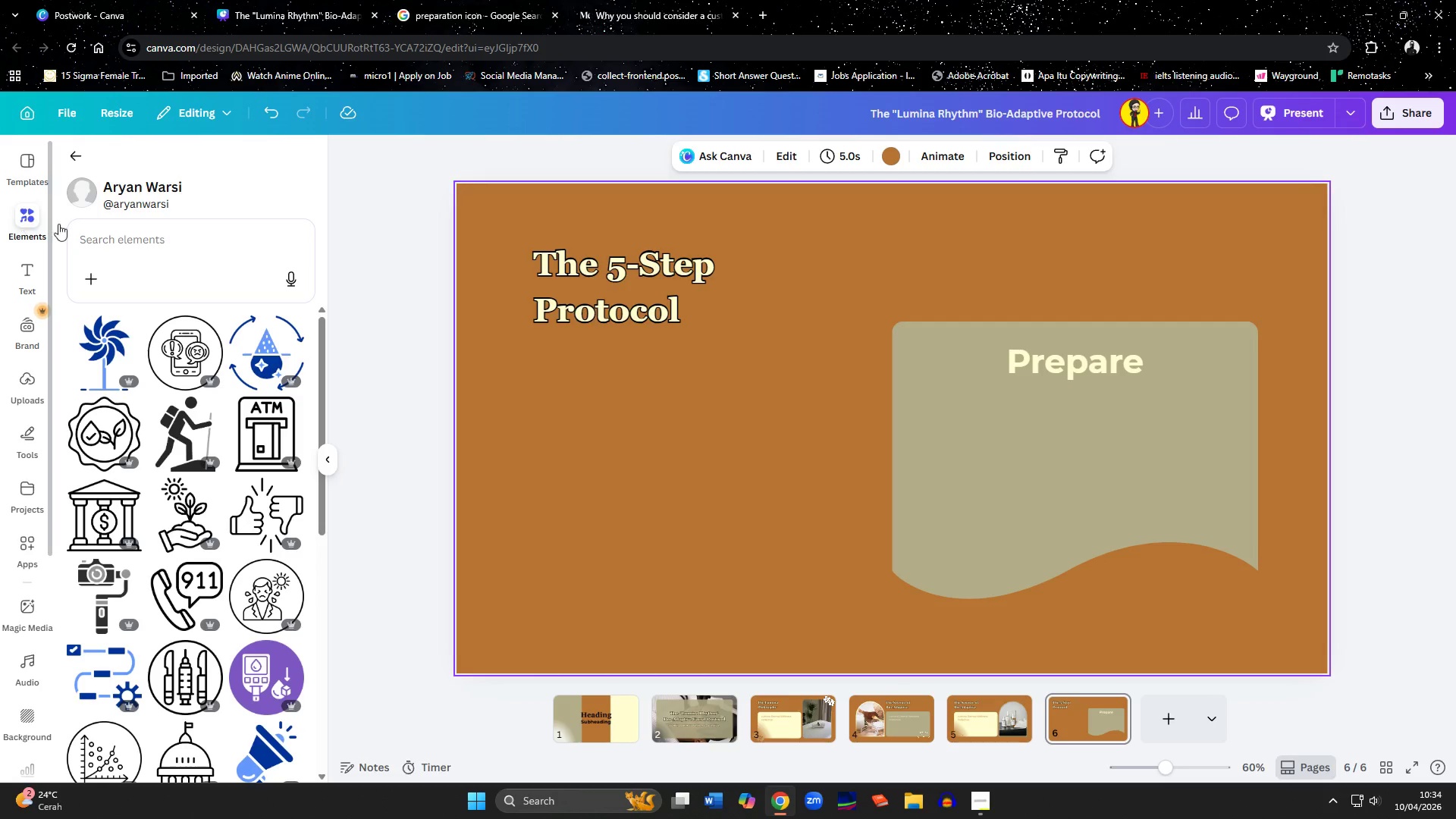 
left_click([130, 228])
 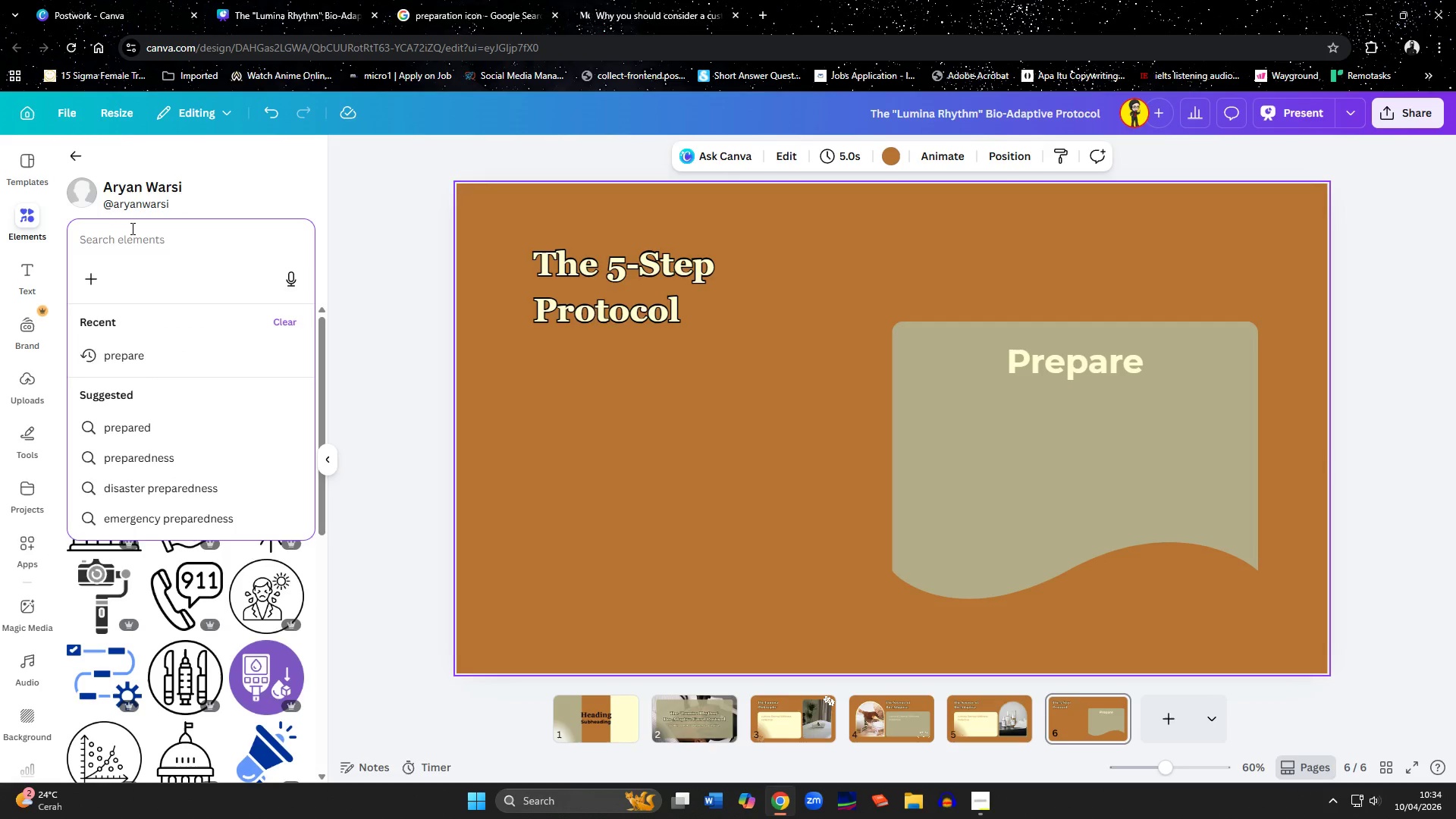 
type(prepare)
 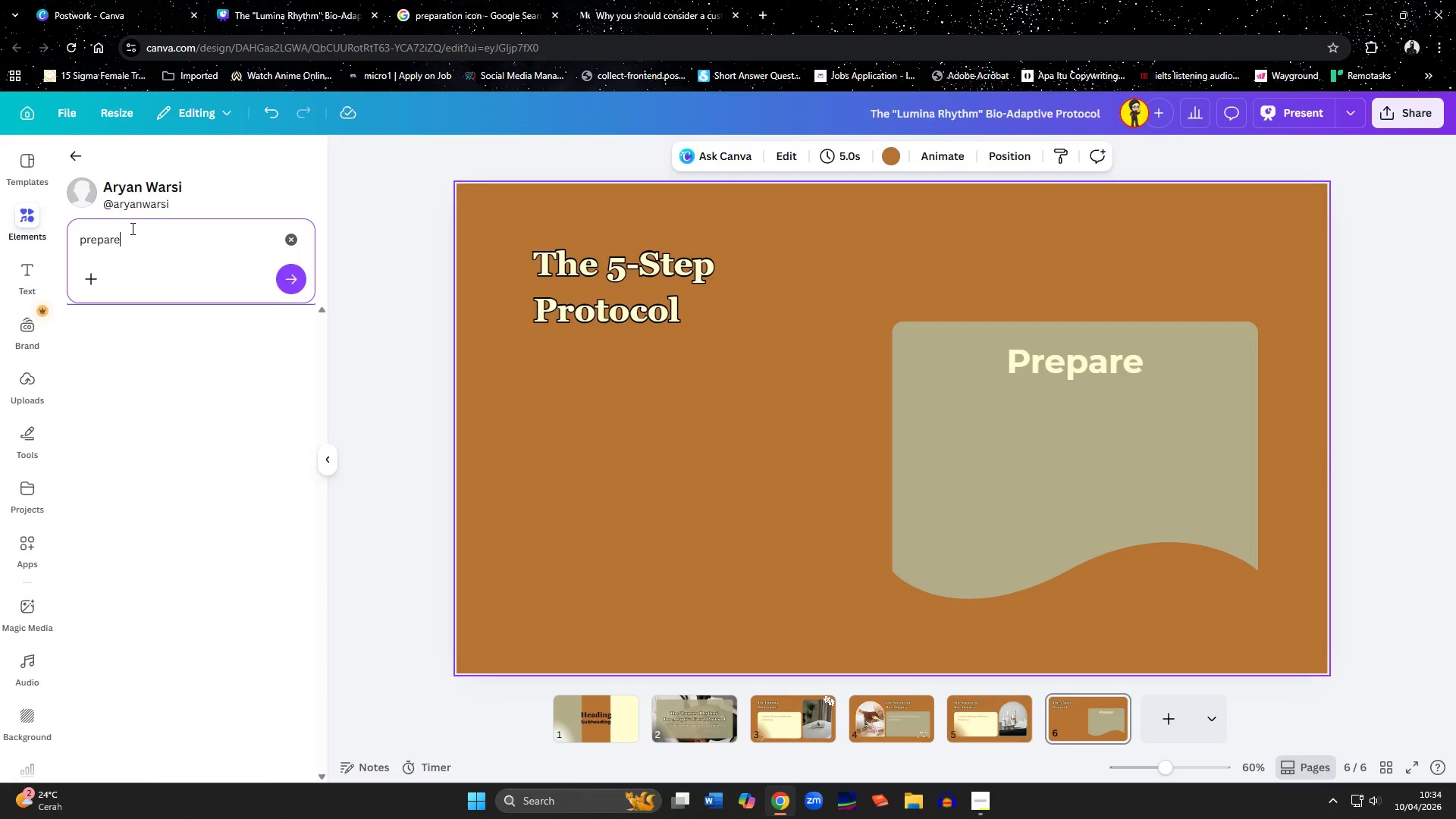 
key(Enter)
 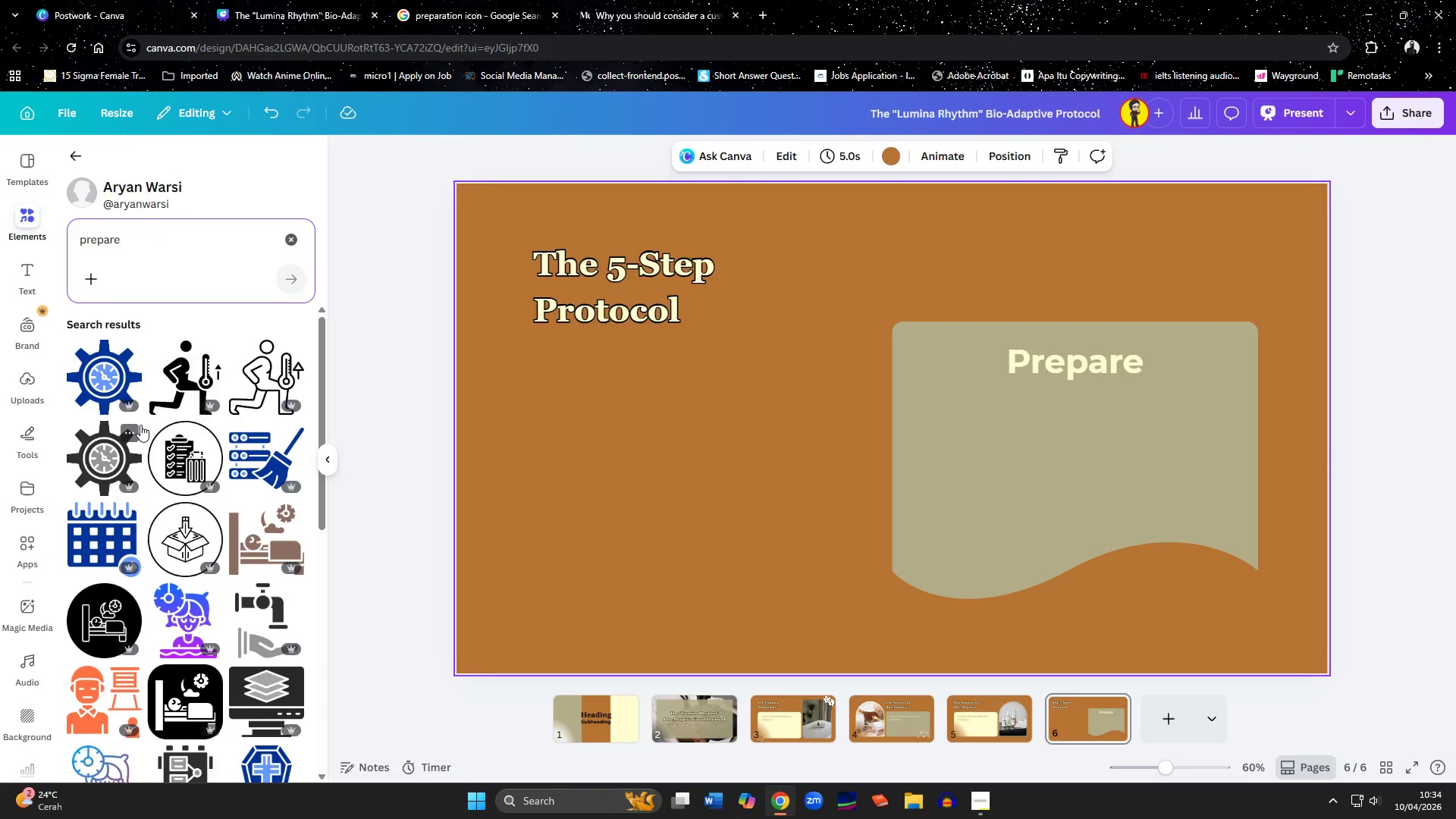 
scroll: coordinate [140, 425], scroll_direction: down, amount: 3.0
 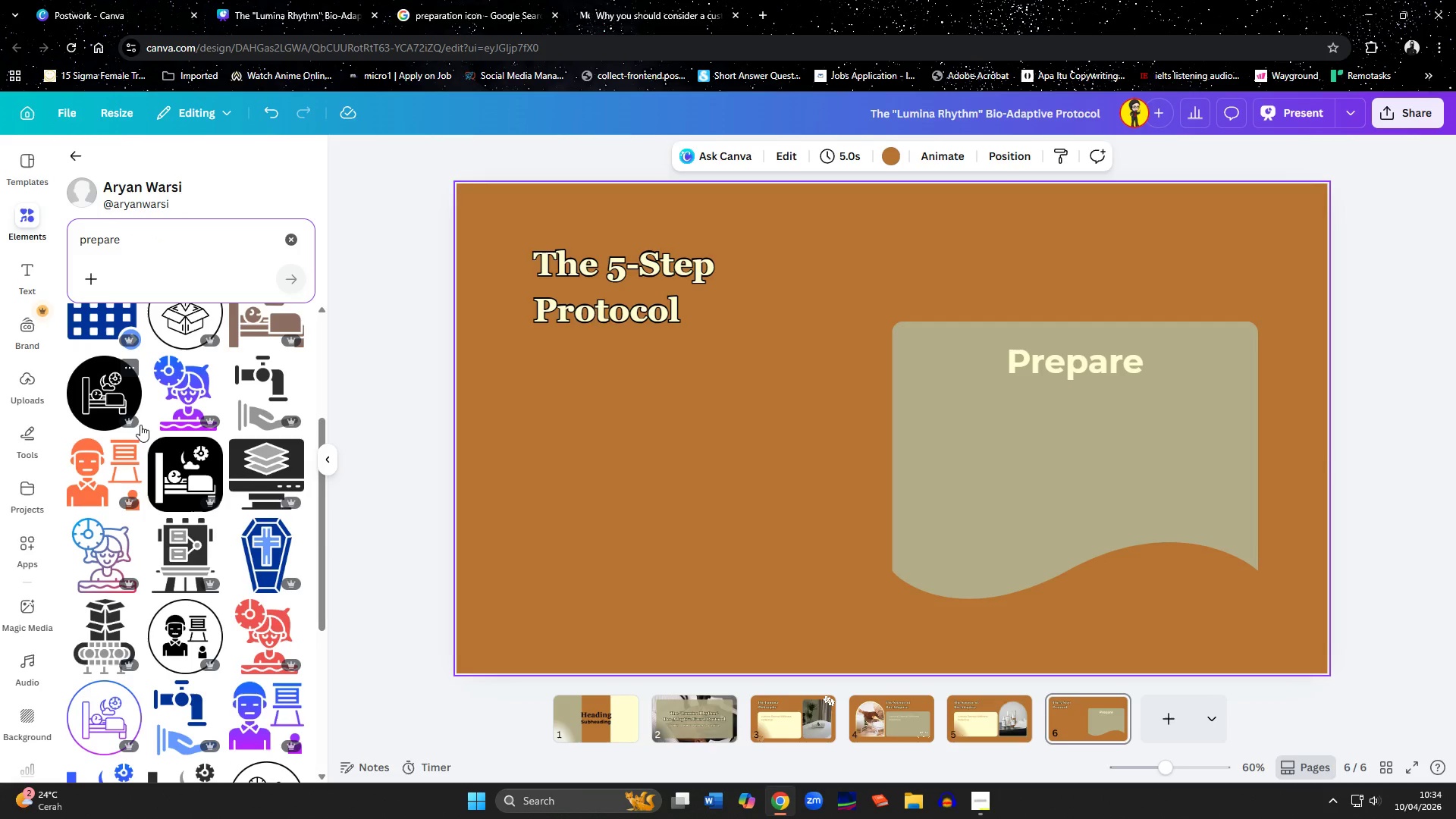 
scroll: coordinate [140, 425], scroll_direction: up, amount: 7.0
 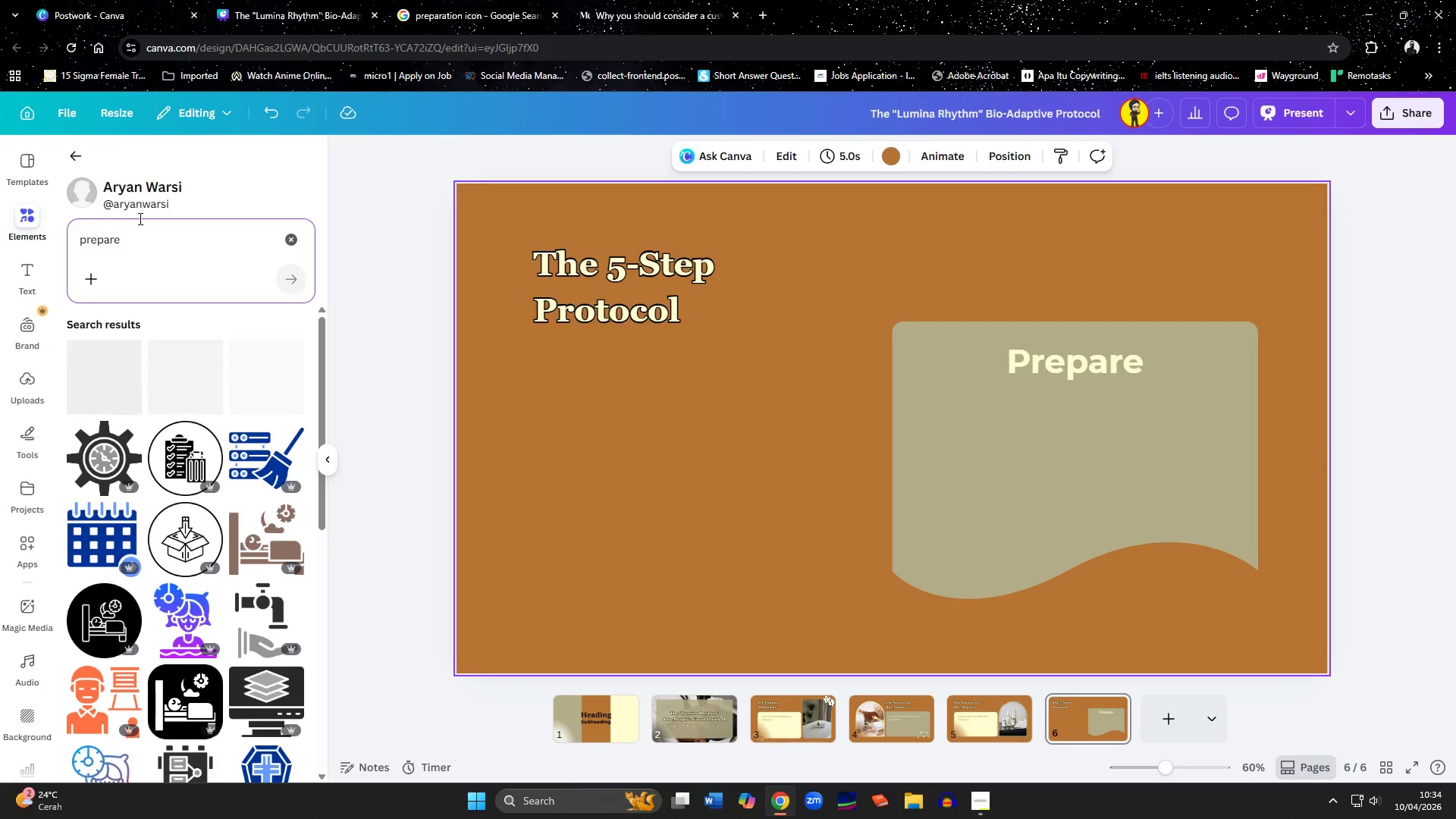 
left_click_drag(start_coordinate=[139, 218], to_coordinate=[42, 224])
 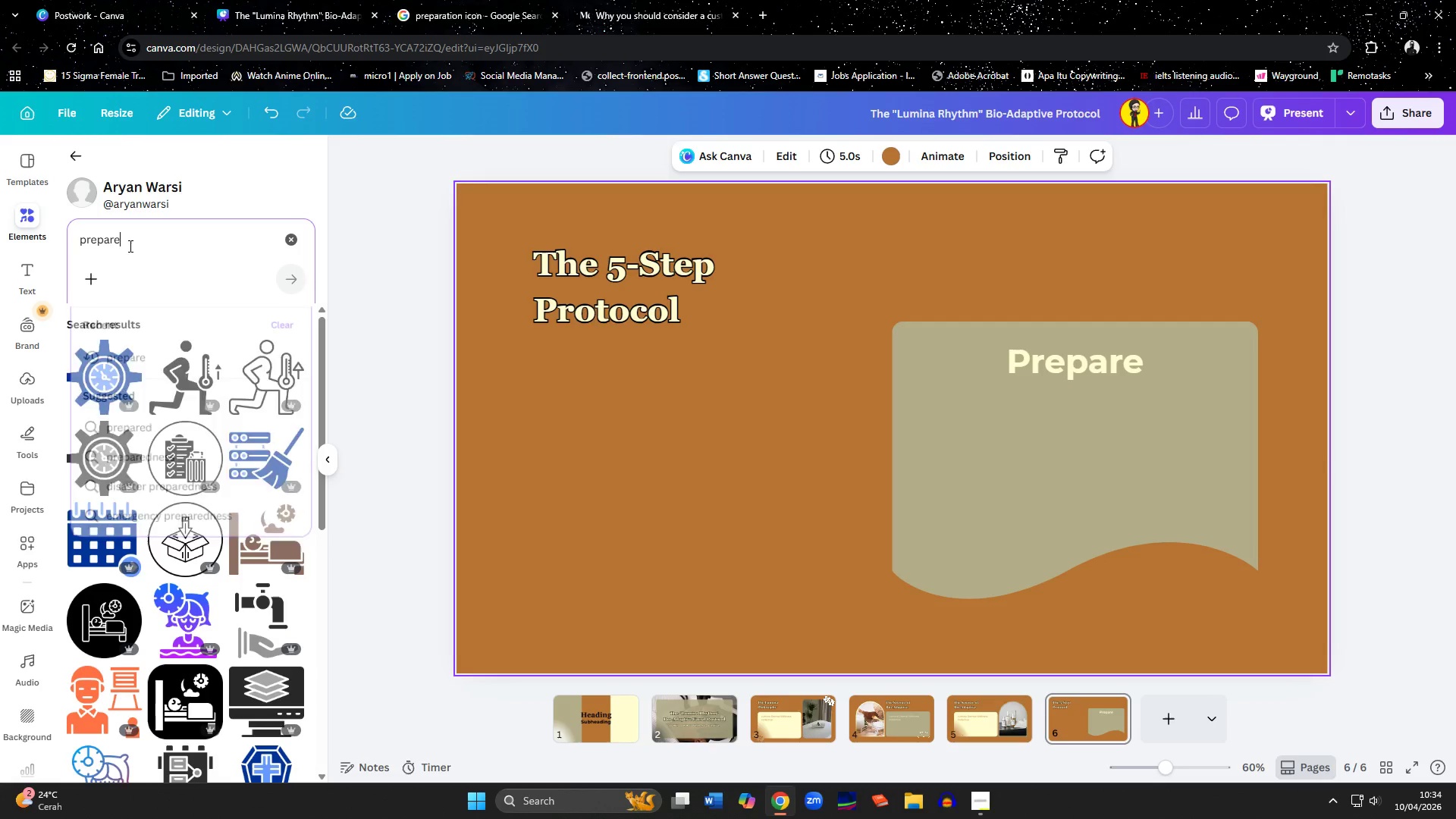 
left_click_drag(start_coordinate=[129, 246], to_coordinate=[61, 246])
 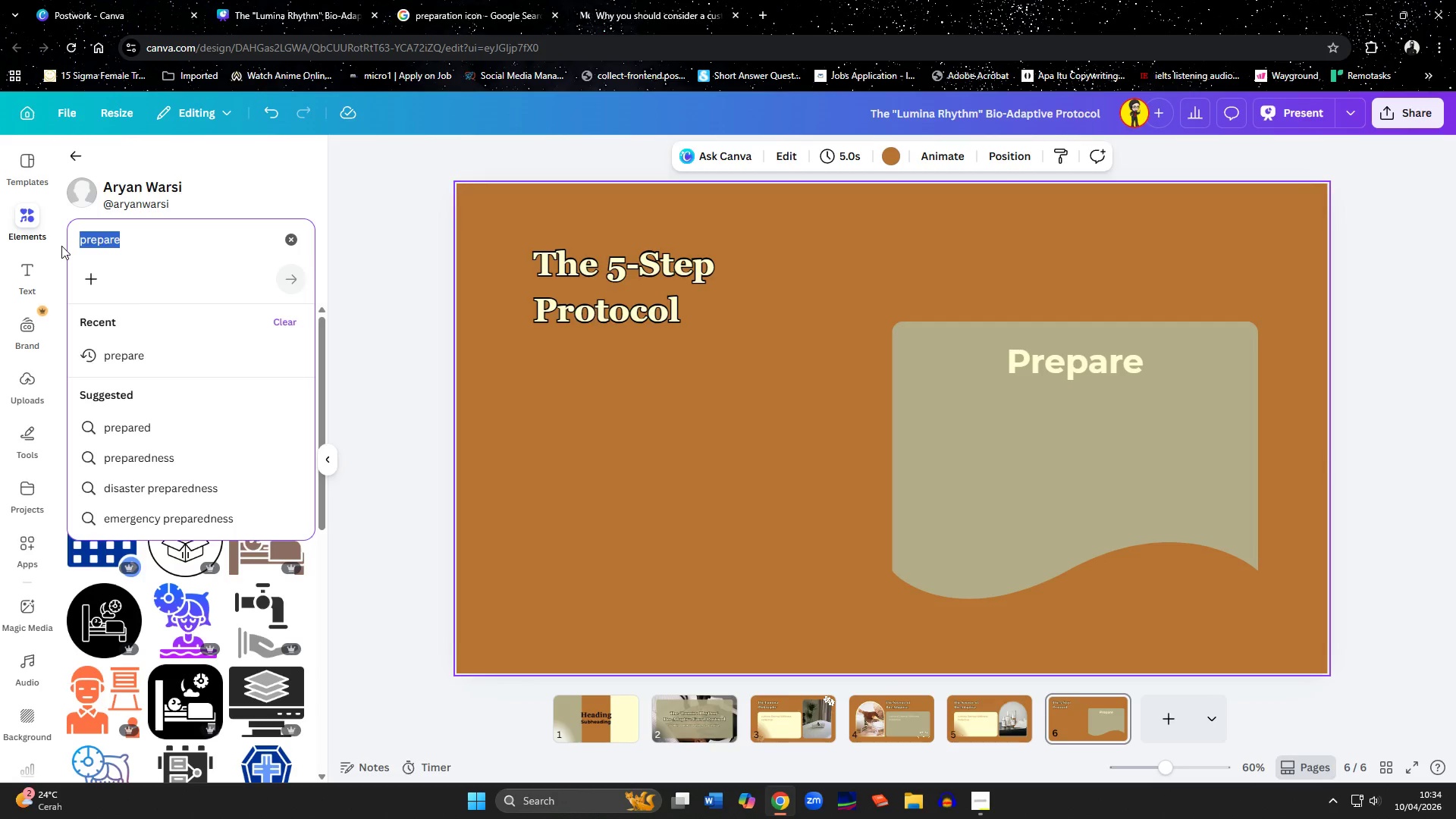 
type(analyze)
 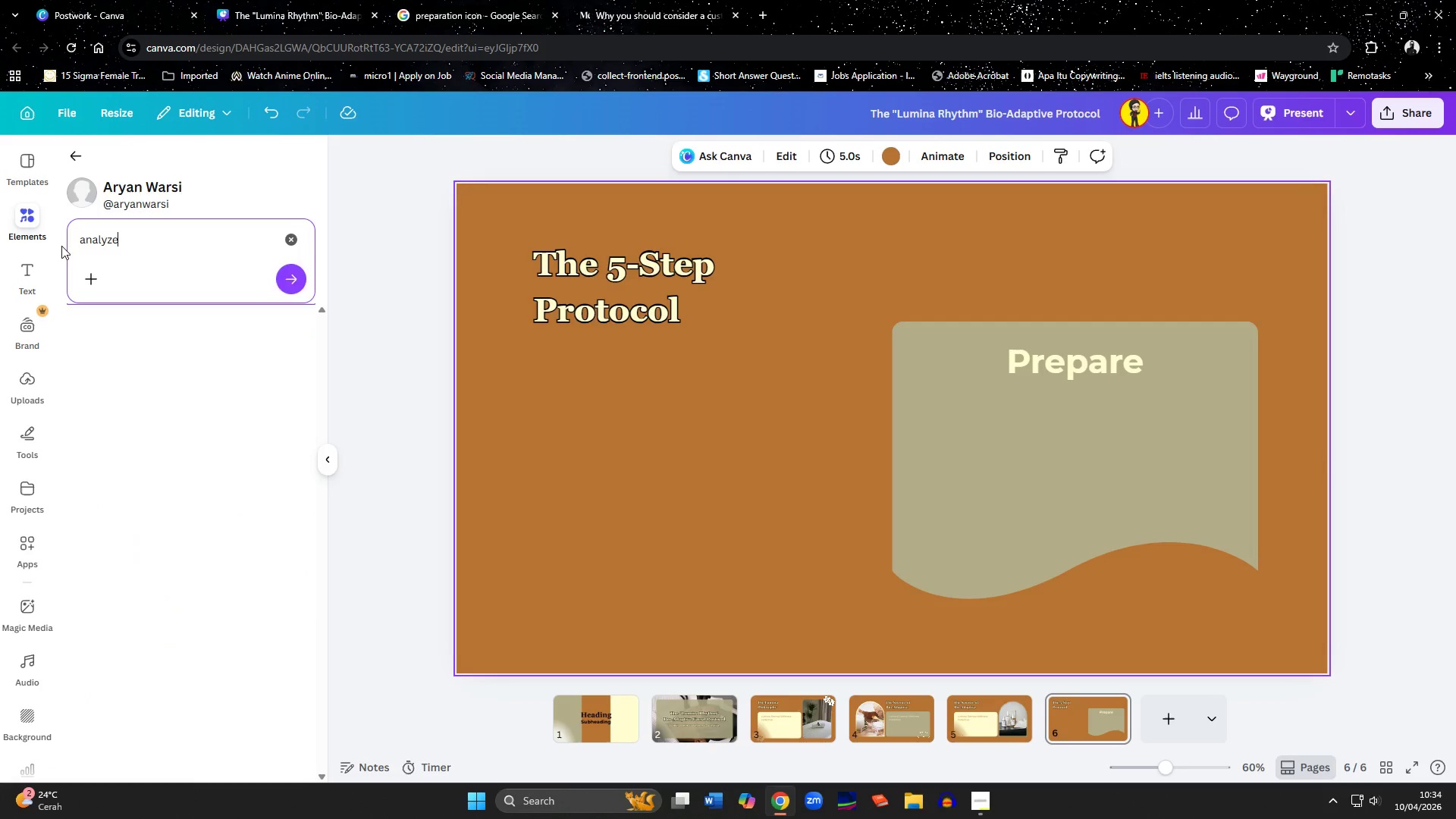 
key(Enter)
 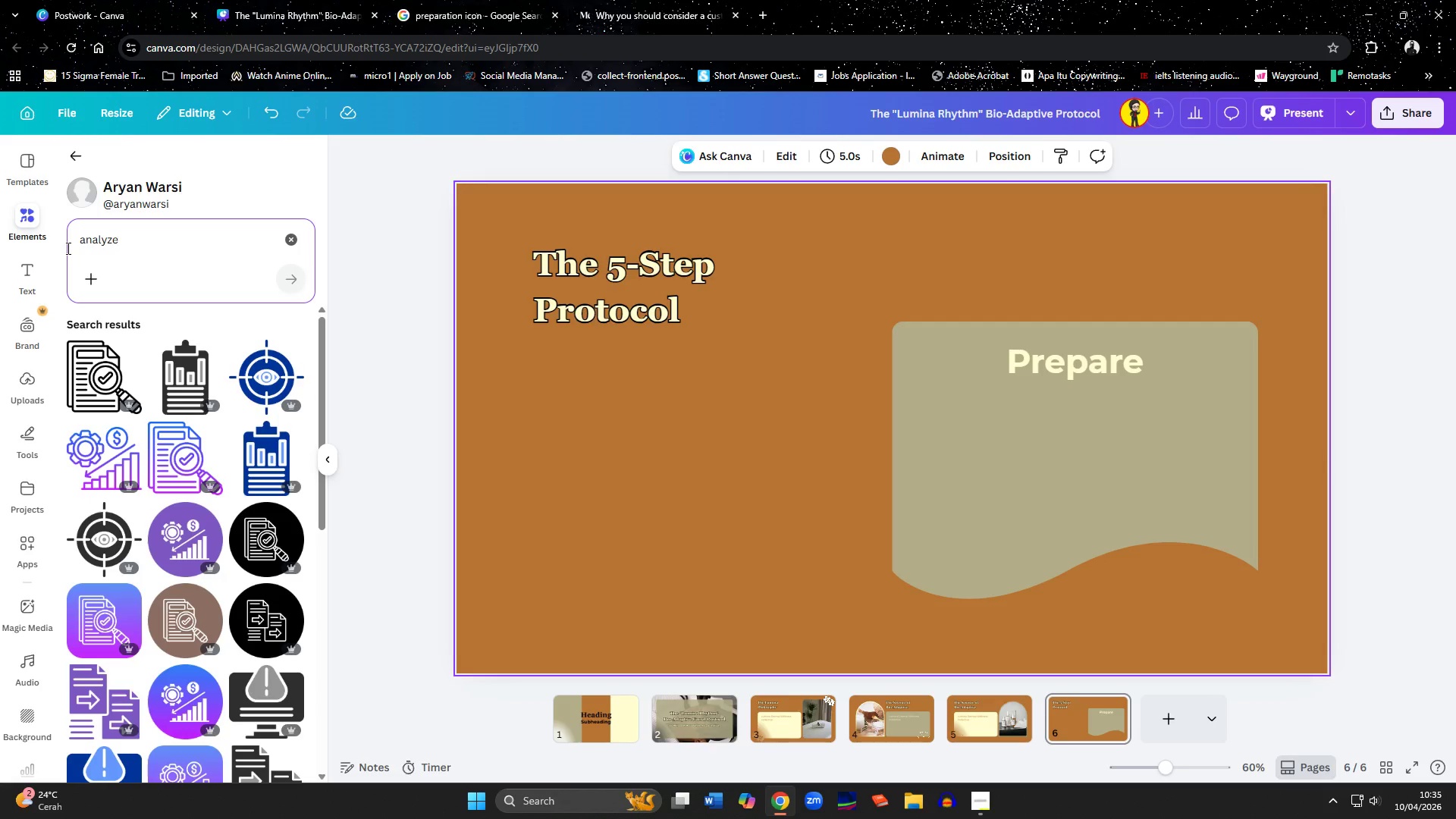 
scroll: coordinate [182, 459], scroll_direction: down, amount: 3.0
 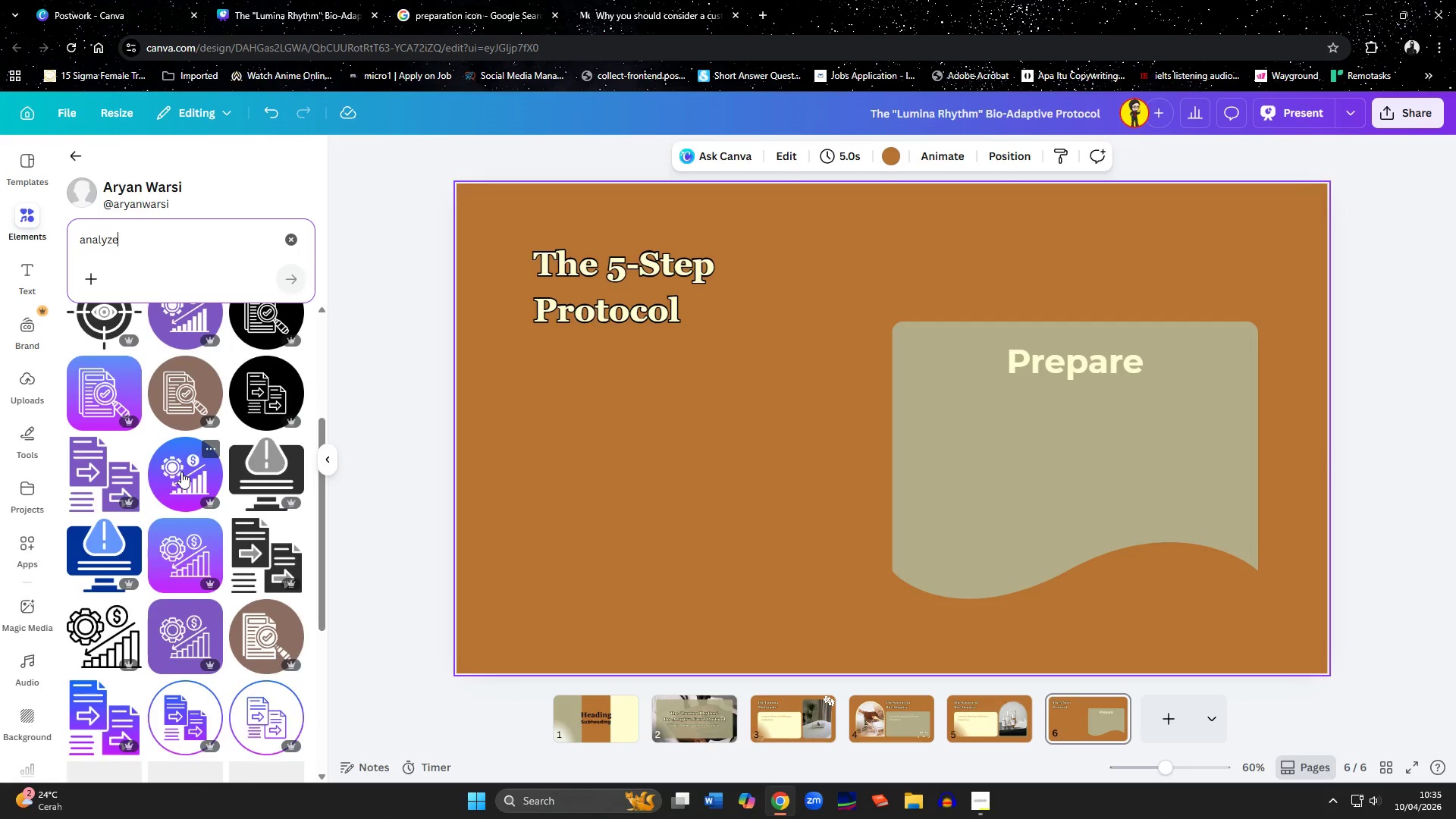 
scroll: coordinate [180, 471], scroll_direction: up, amount: 6.0
 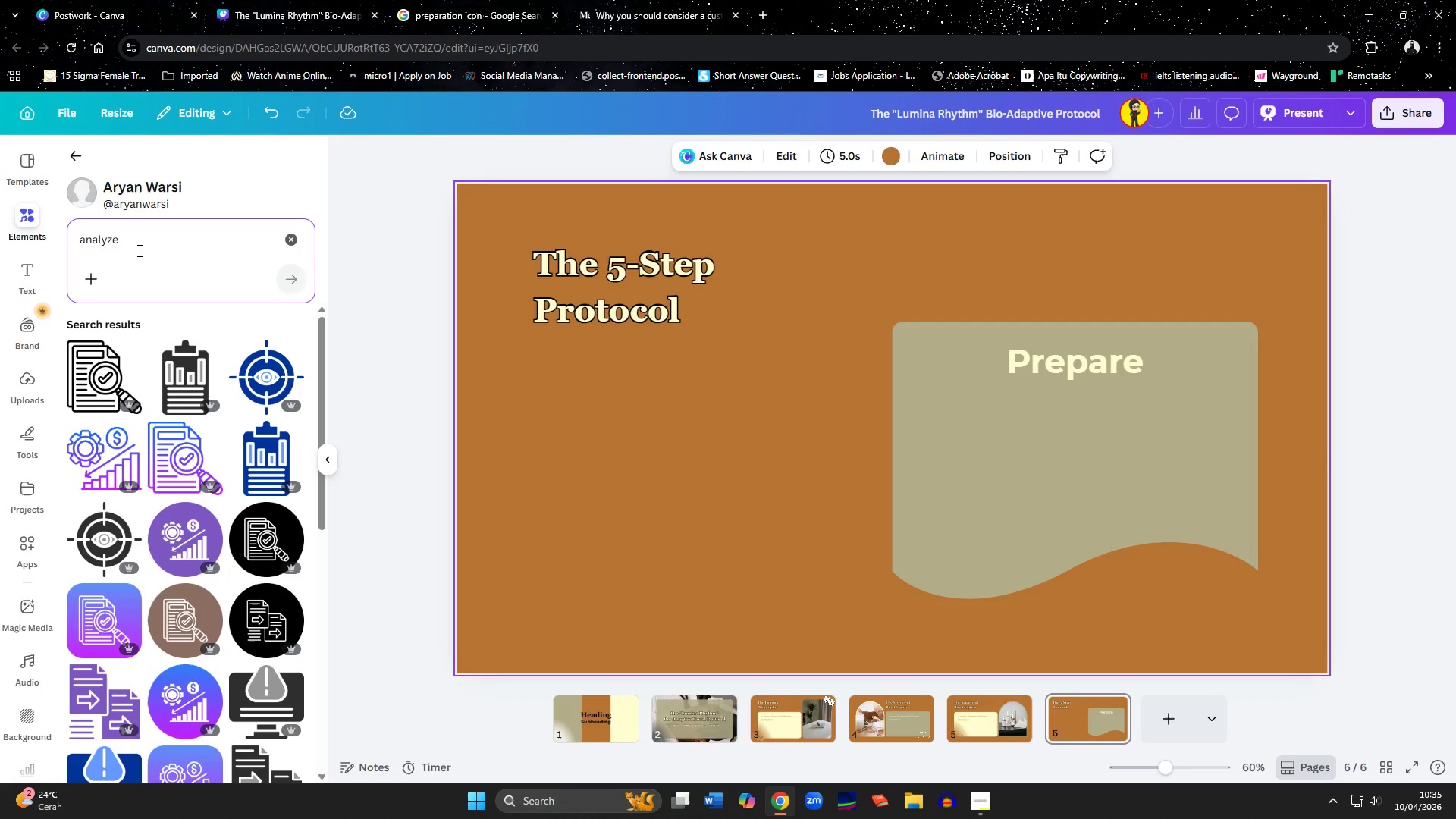 
left_click_drag(start_coordinate=[138, 250], to_coordinate=[43, 255])
 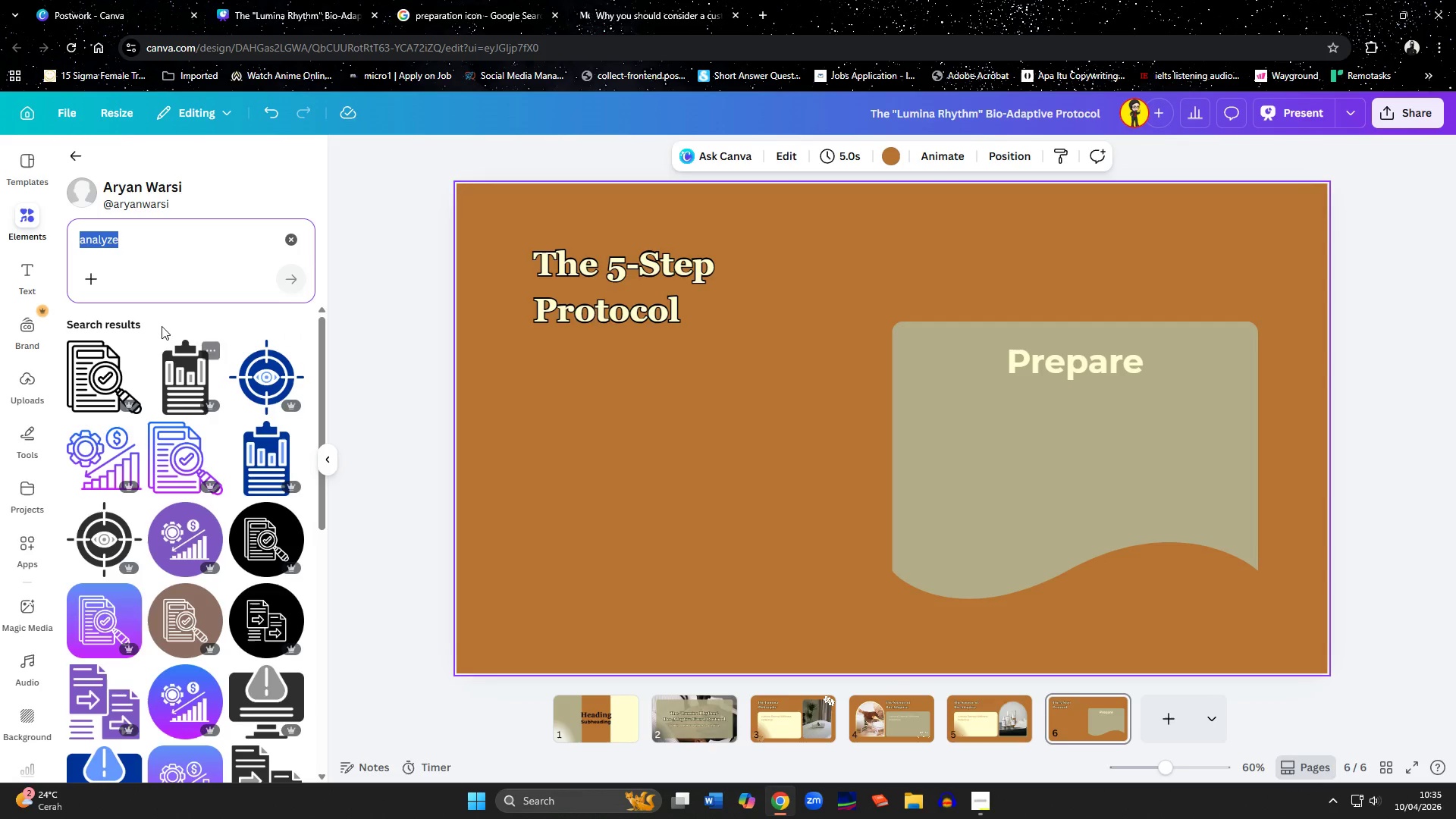 
left_click([984, 800])
 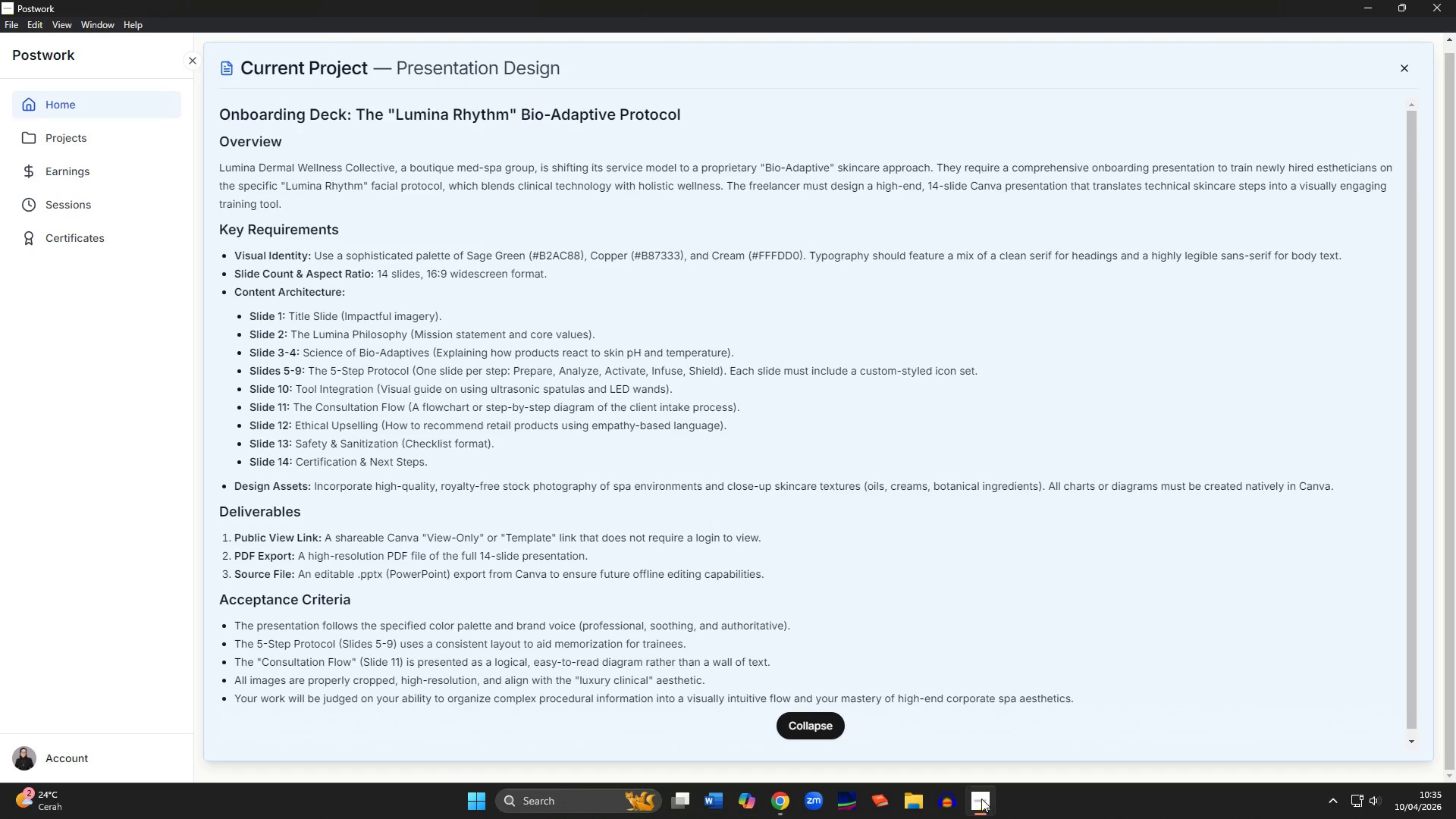 
left_click([782, 806])
 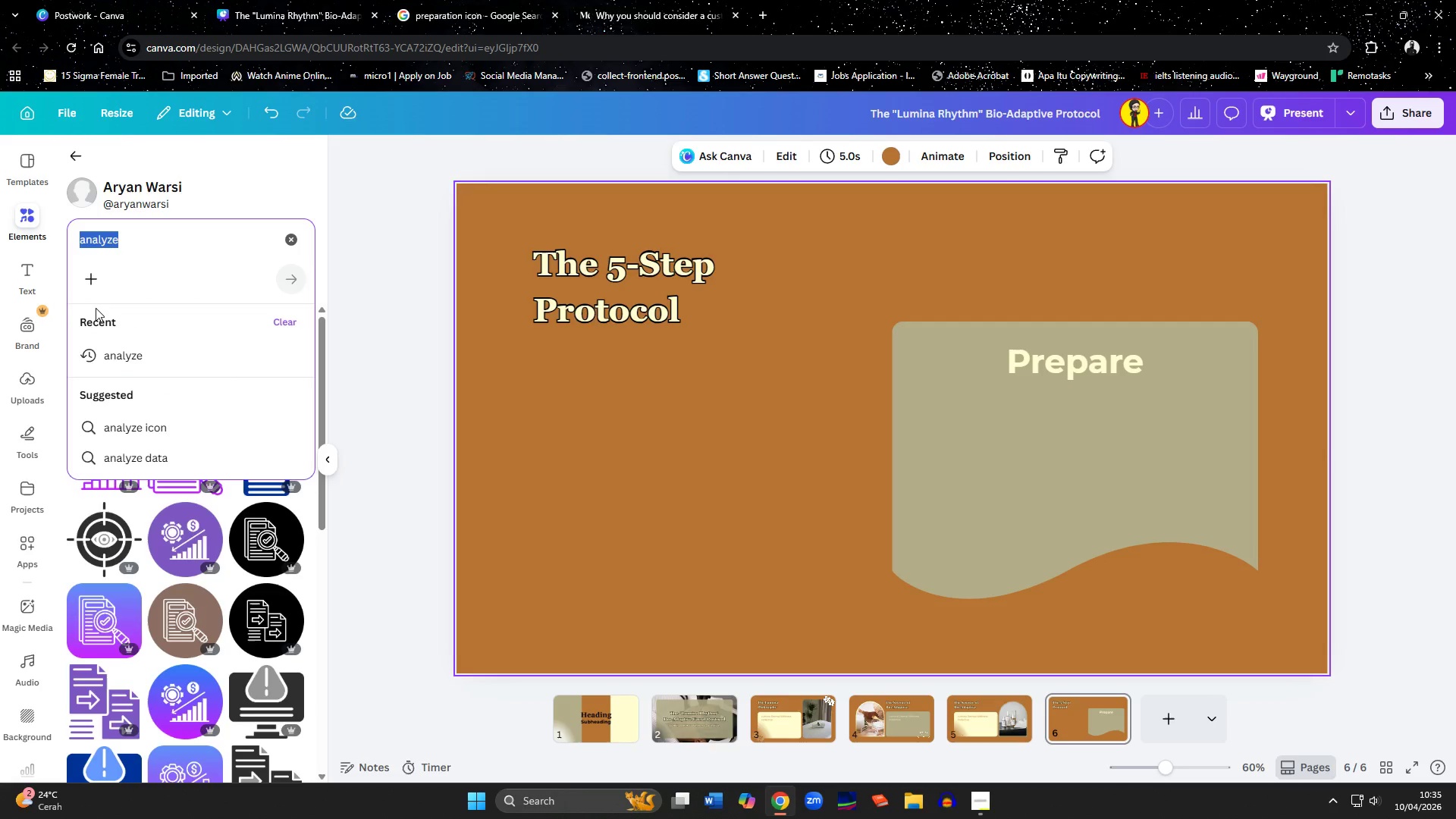 
type(activate)
 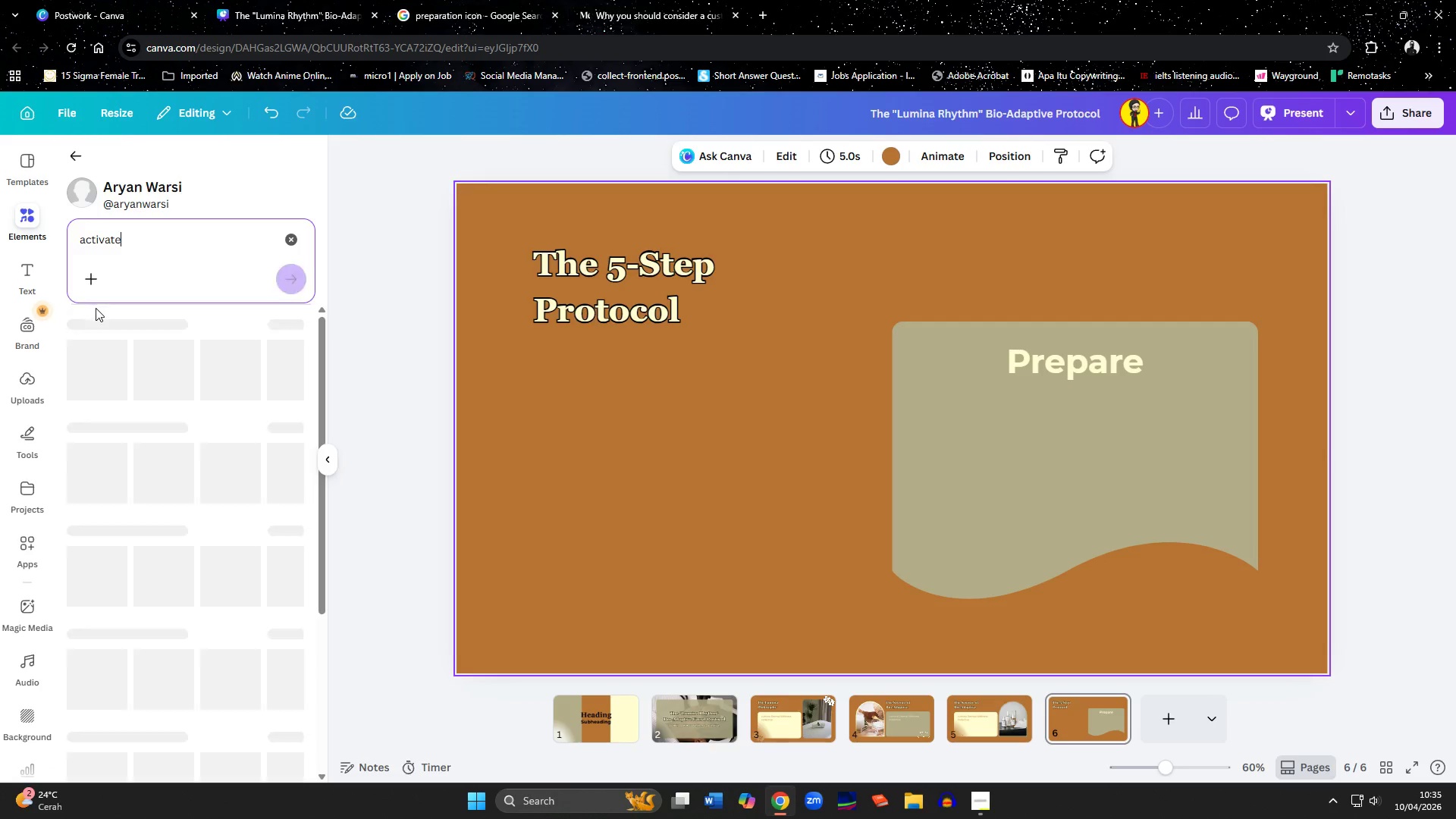 
key(Enter)
 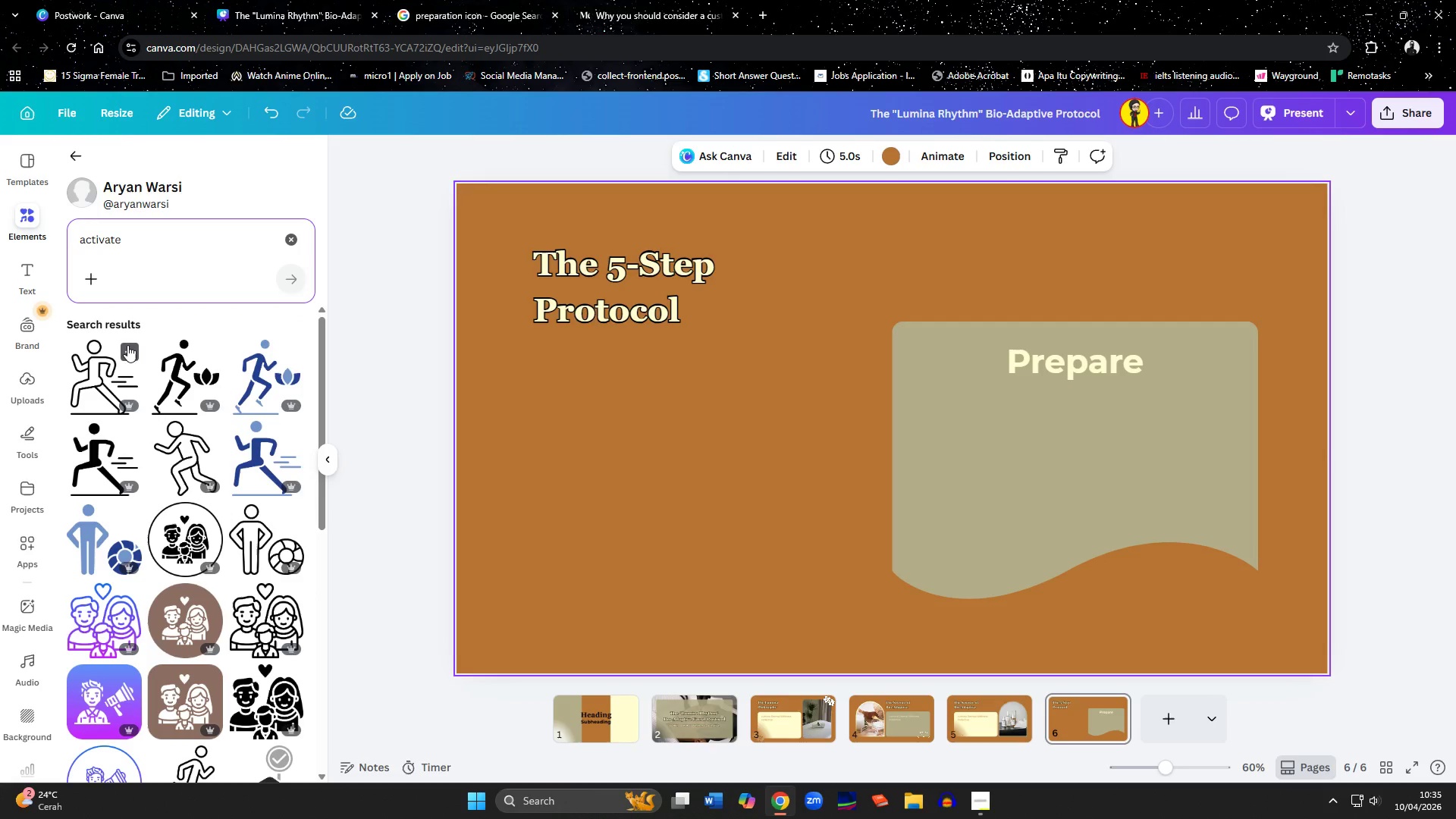 
scroll: coordinate [165, 511], scroll_direction: down, amount: 4.0
 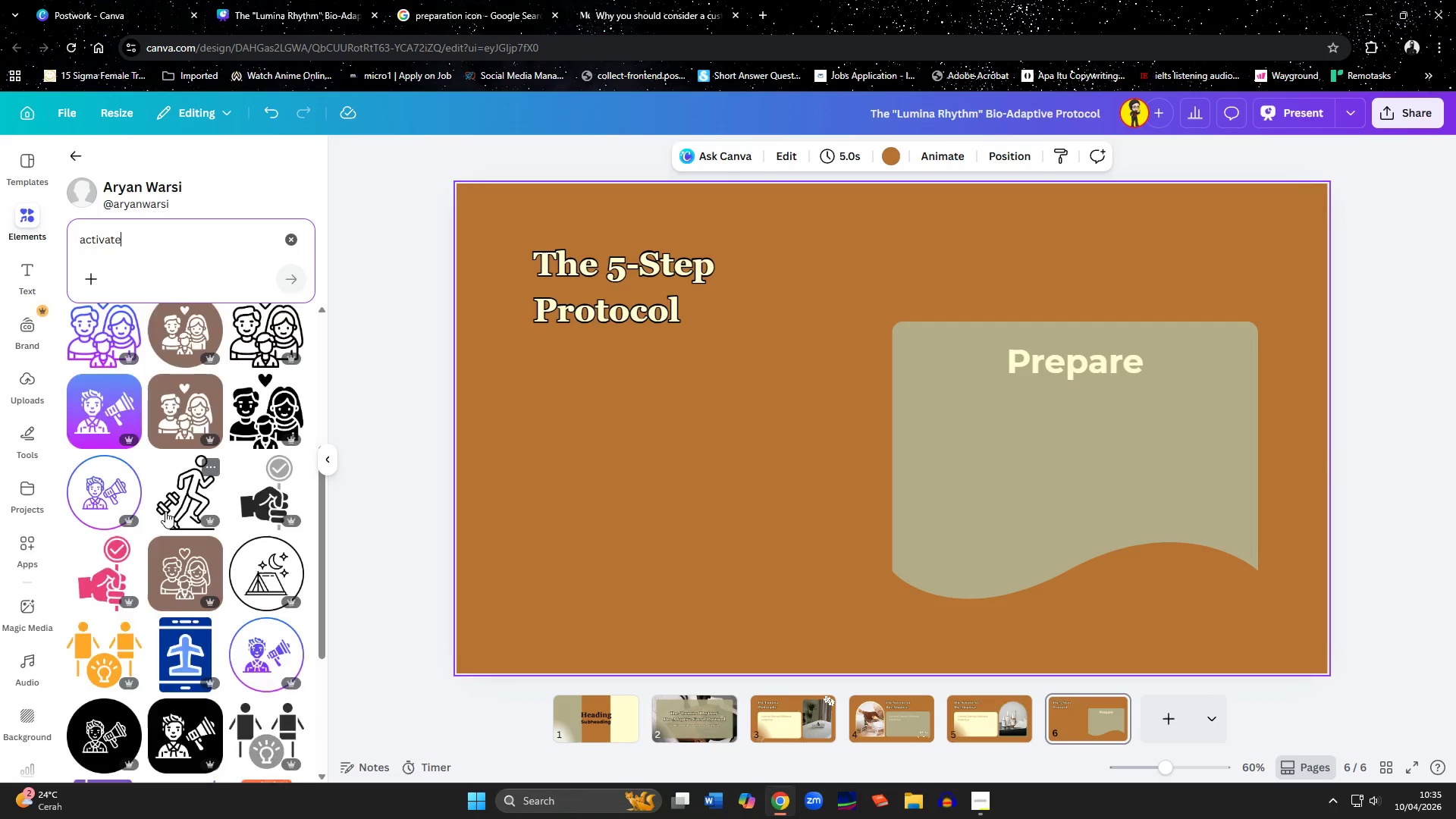 
scroll: coordinate [165, 511], scroll_direction: up, amount: 8.0
 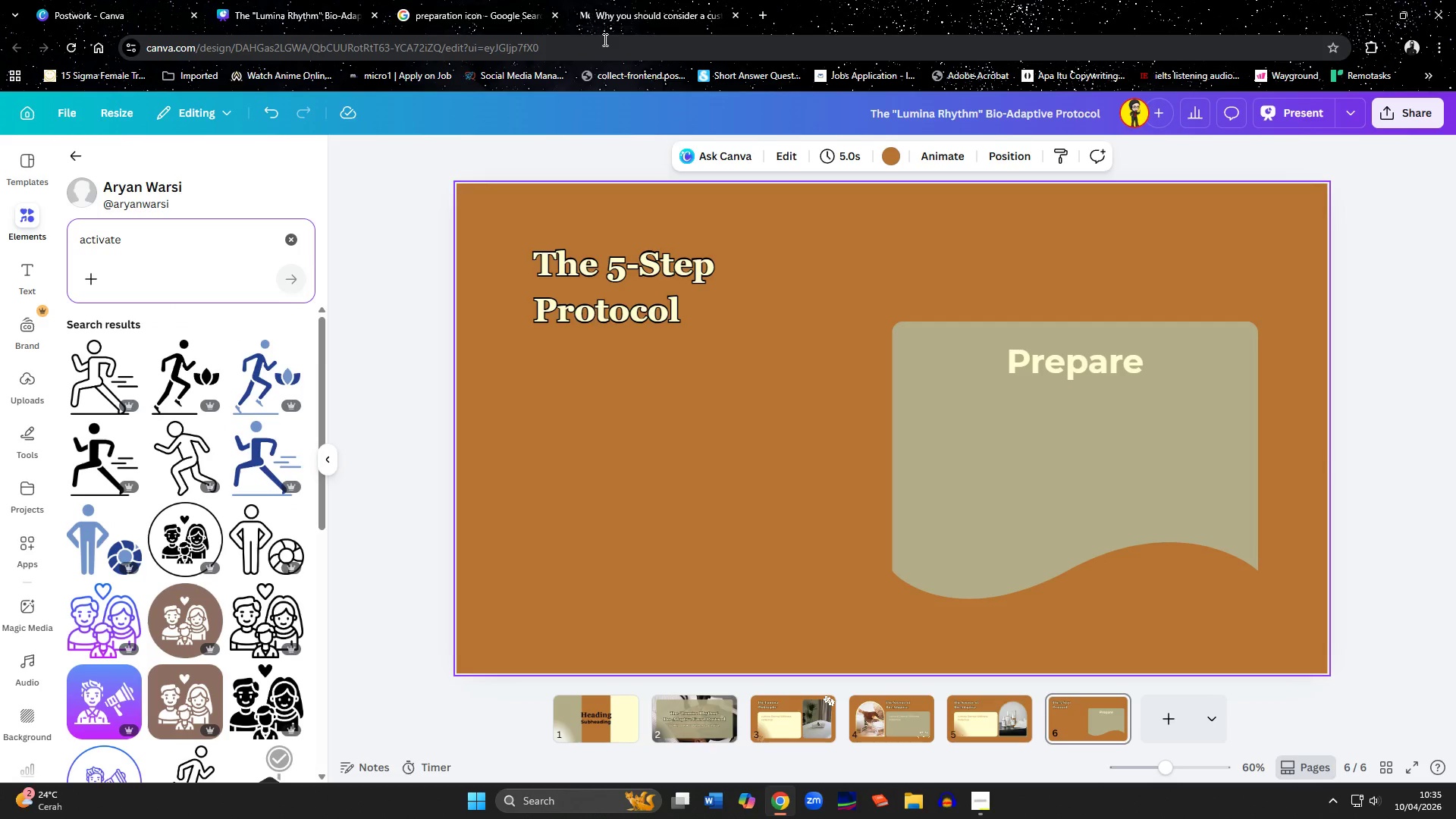 
left_click([470, 0])
 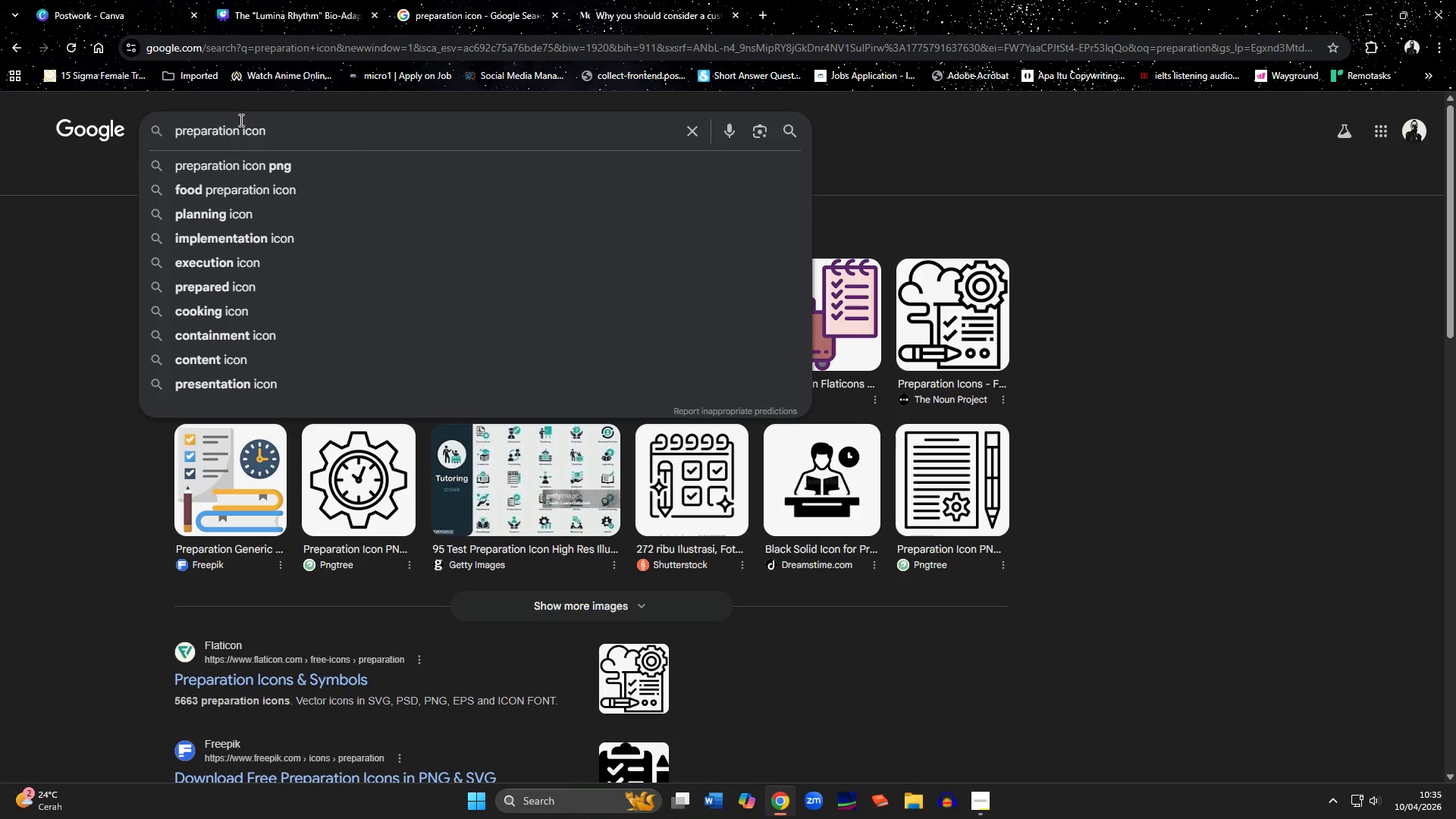 
key(ArrowLeft)
 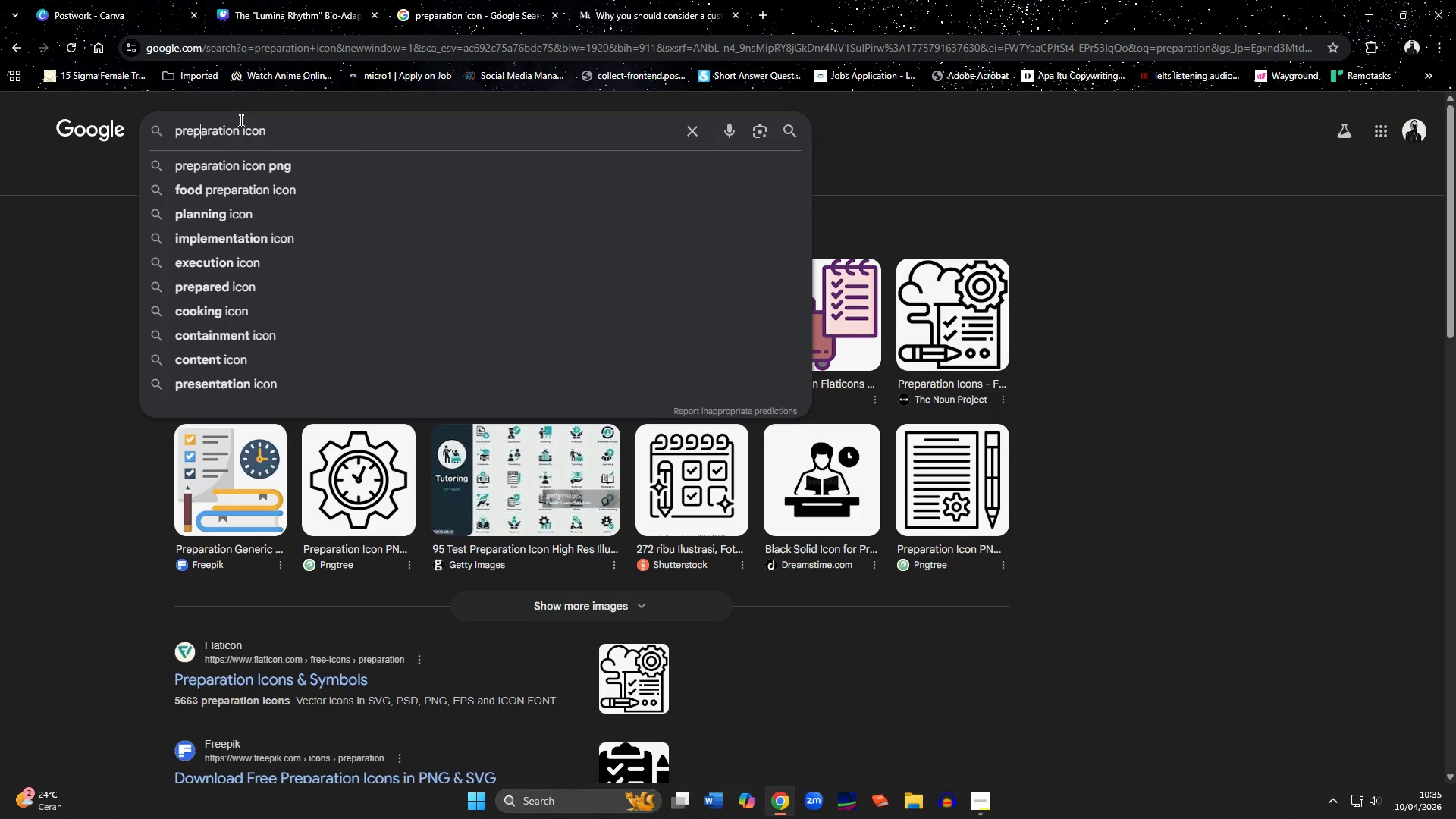 
key(ArrowLeft)
 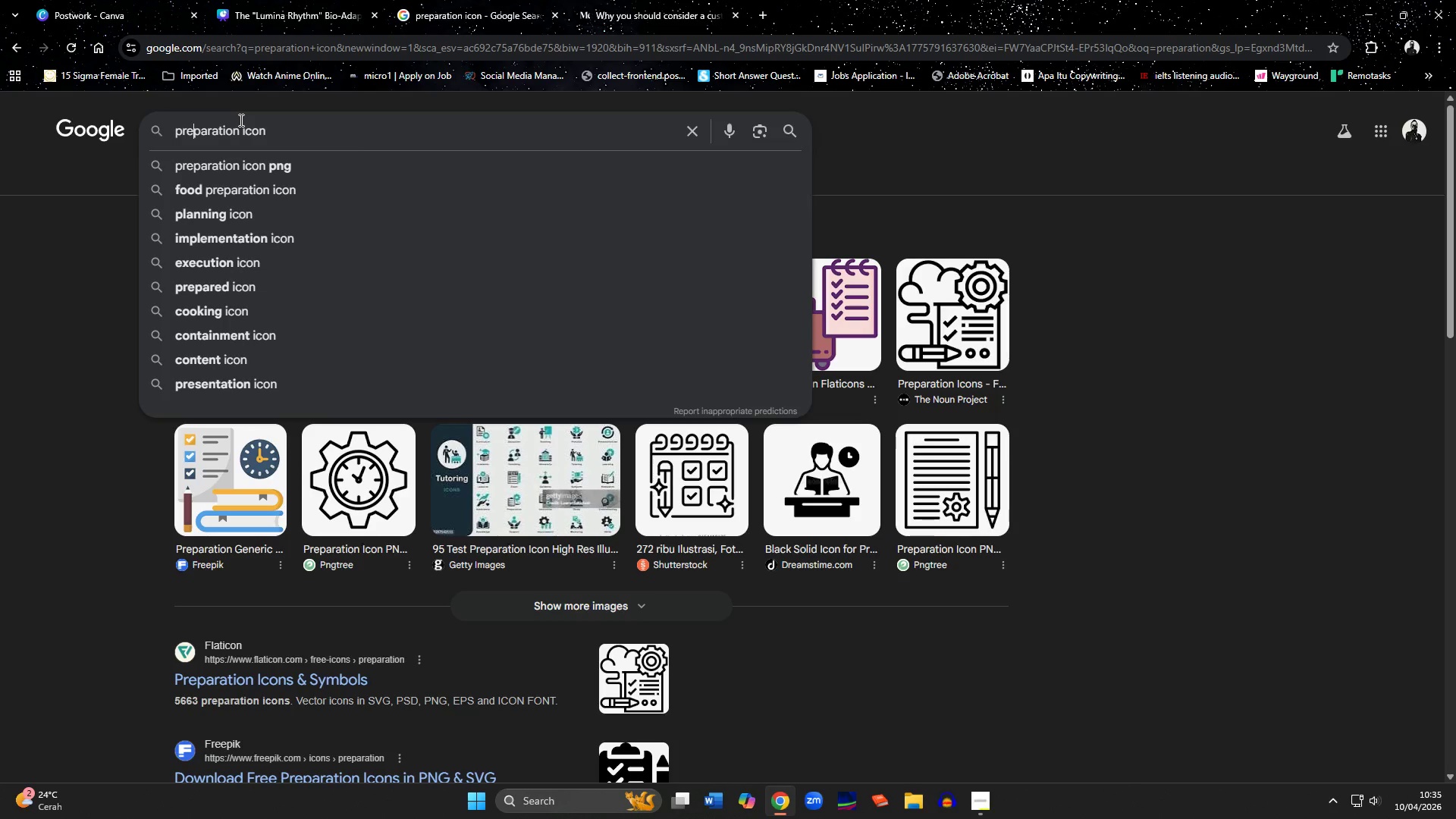 
key(ArrowLeft)
 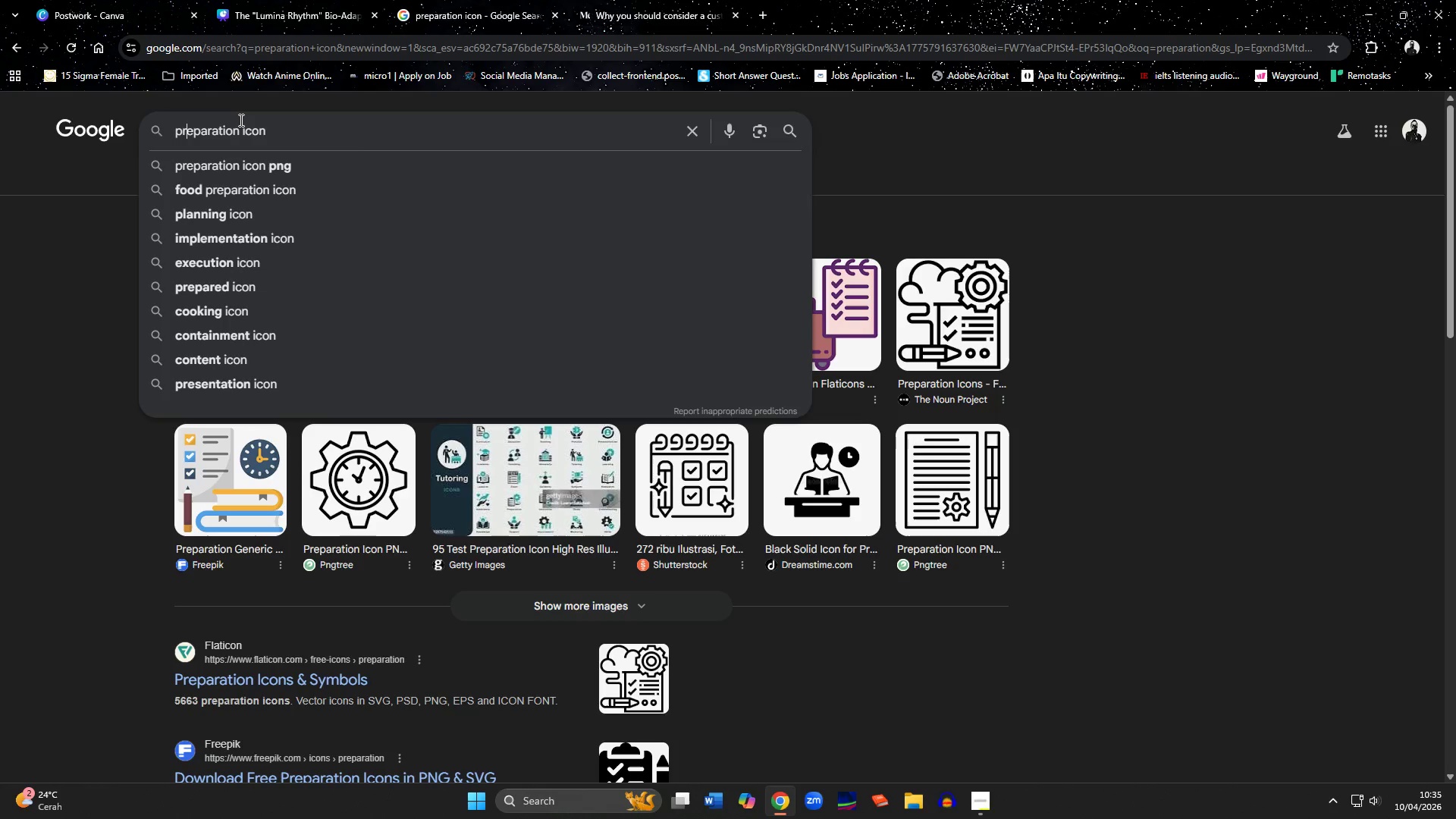 
key(ArrowLeft)
 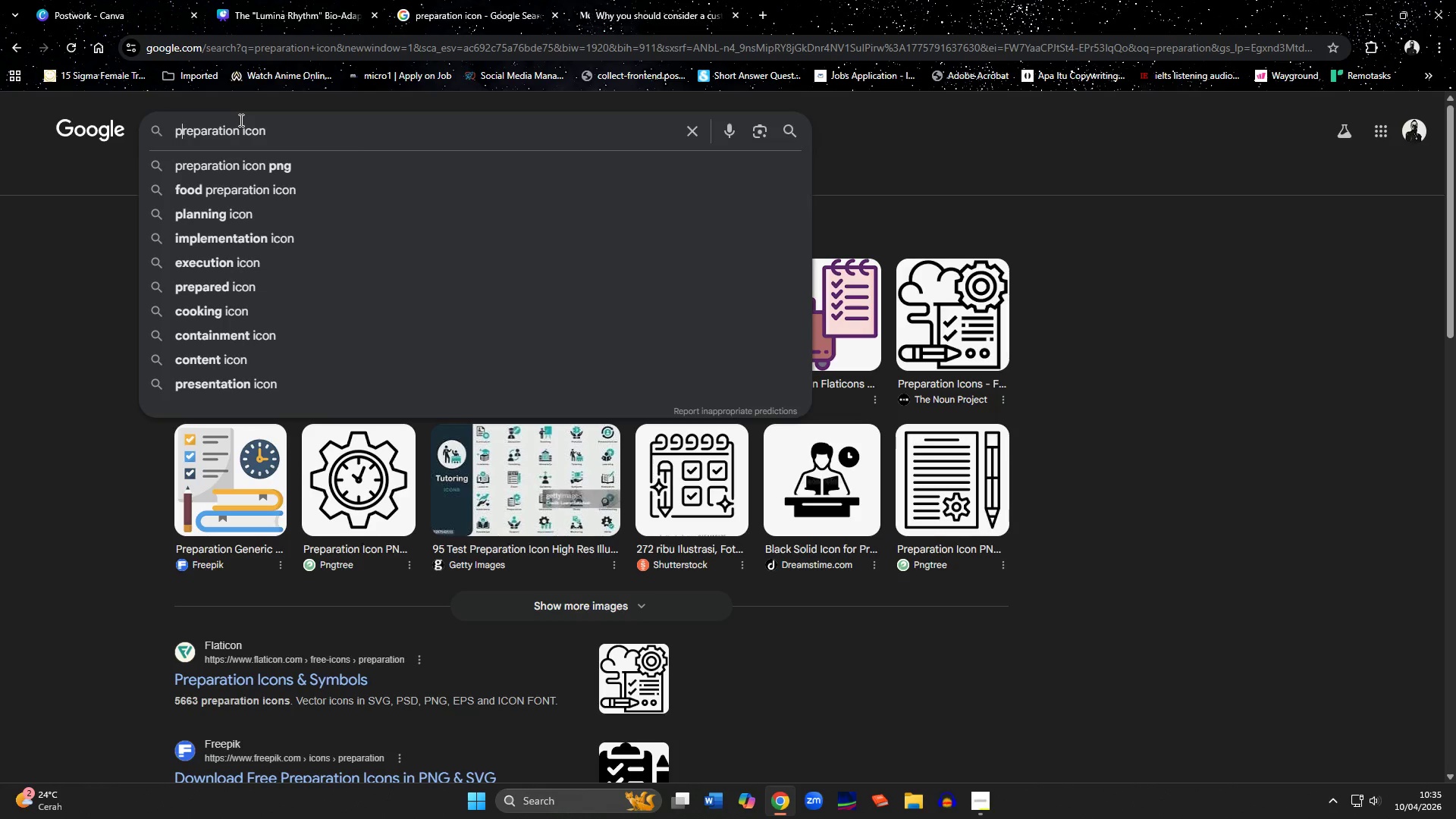 
key(ArrowLeft)
 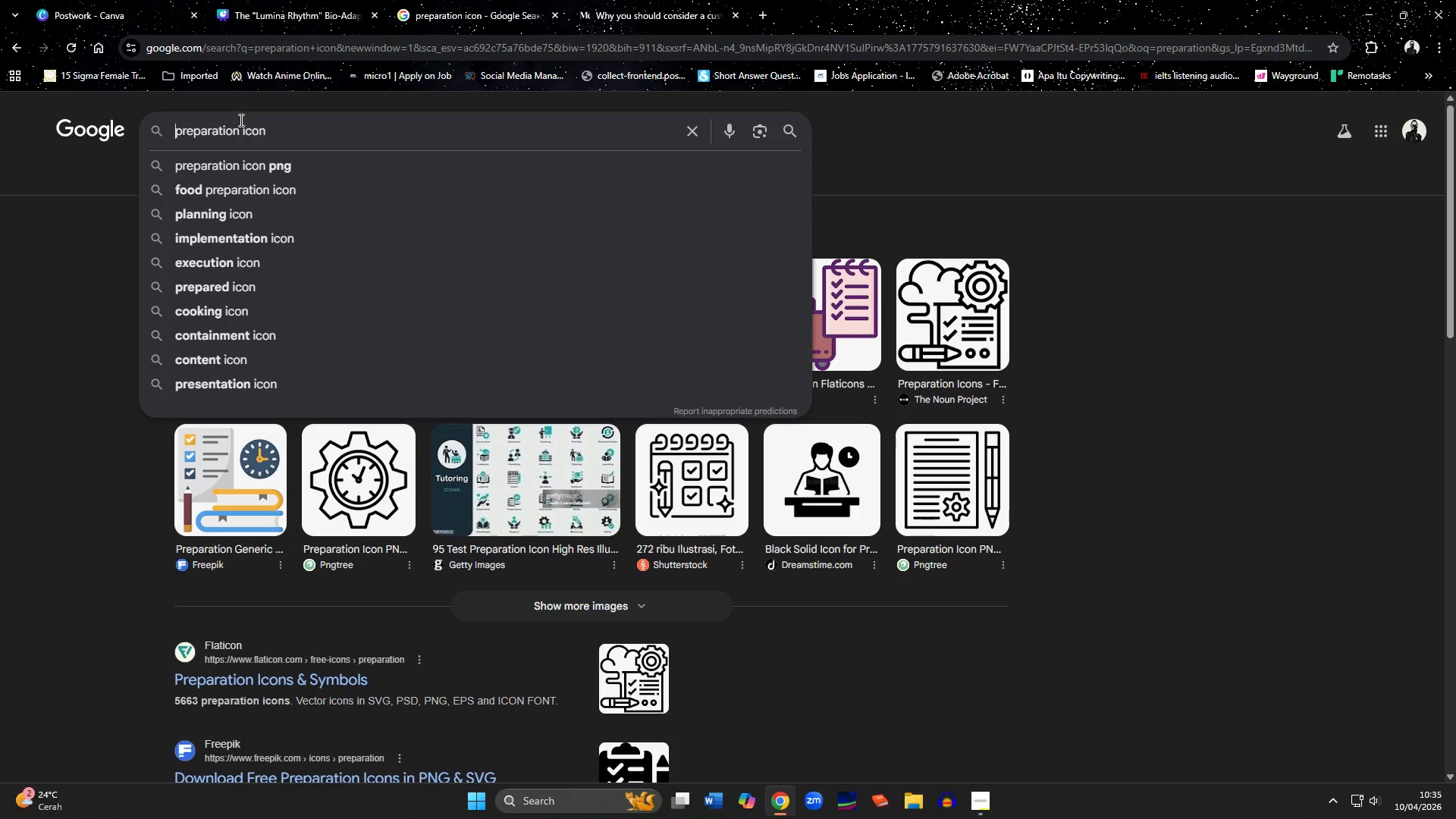 
key(ArrowLeft)
 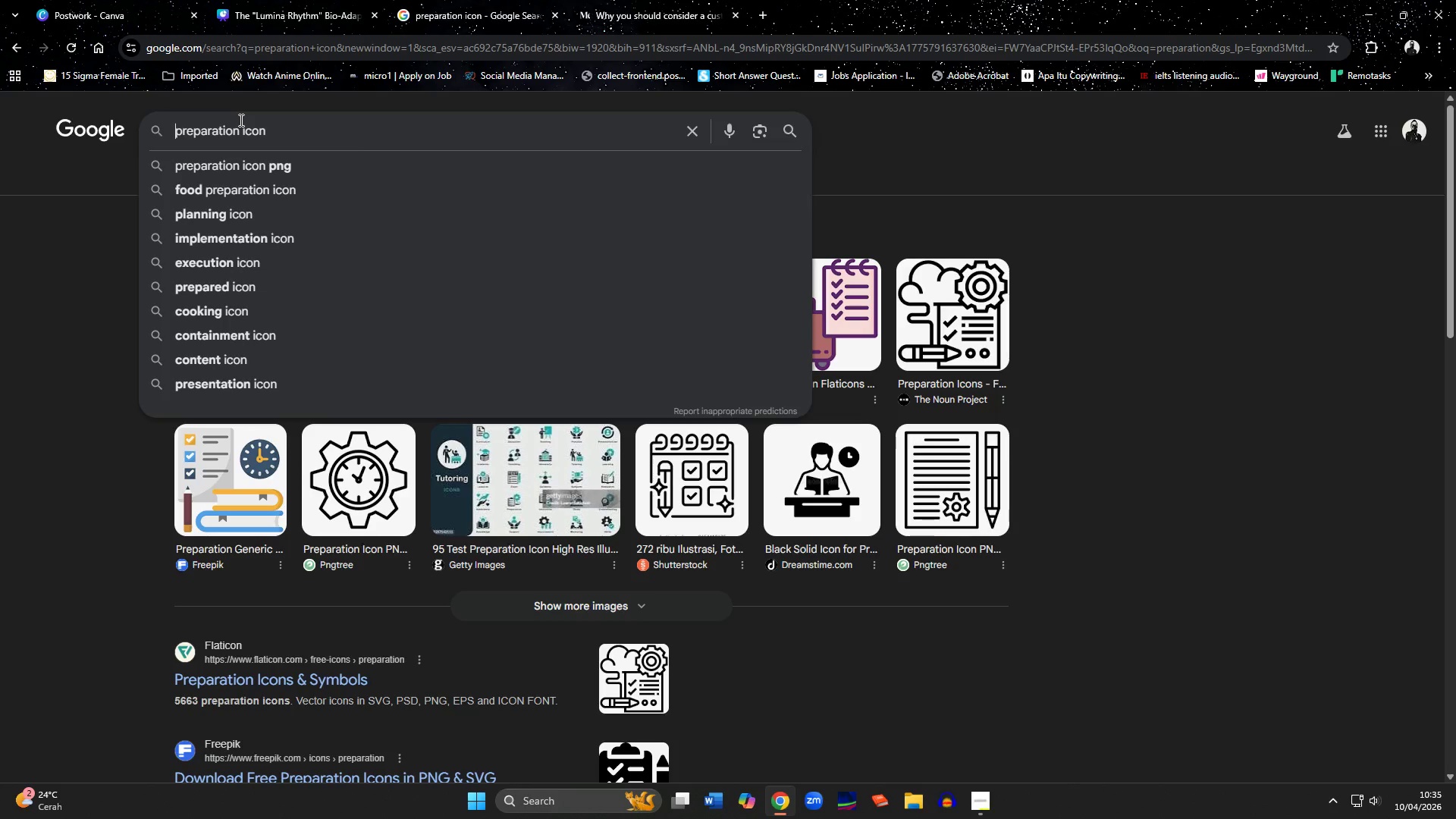 
key(ArrowLeft)
 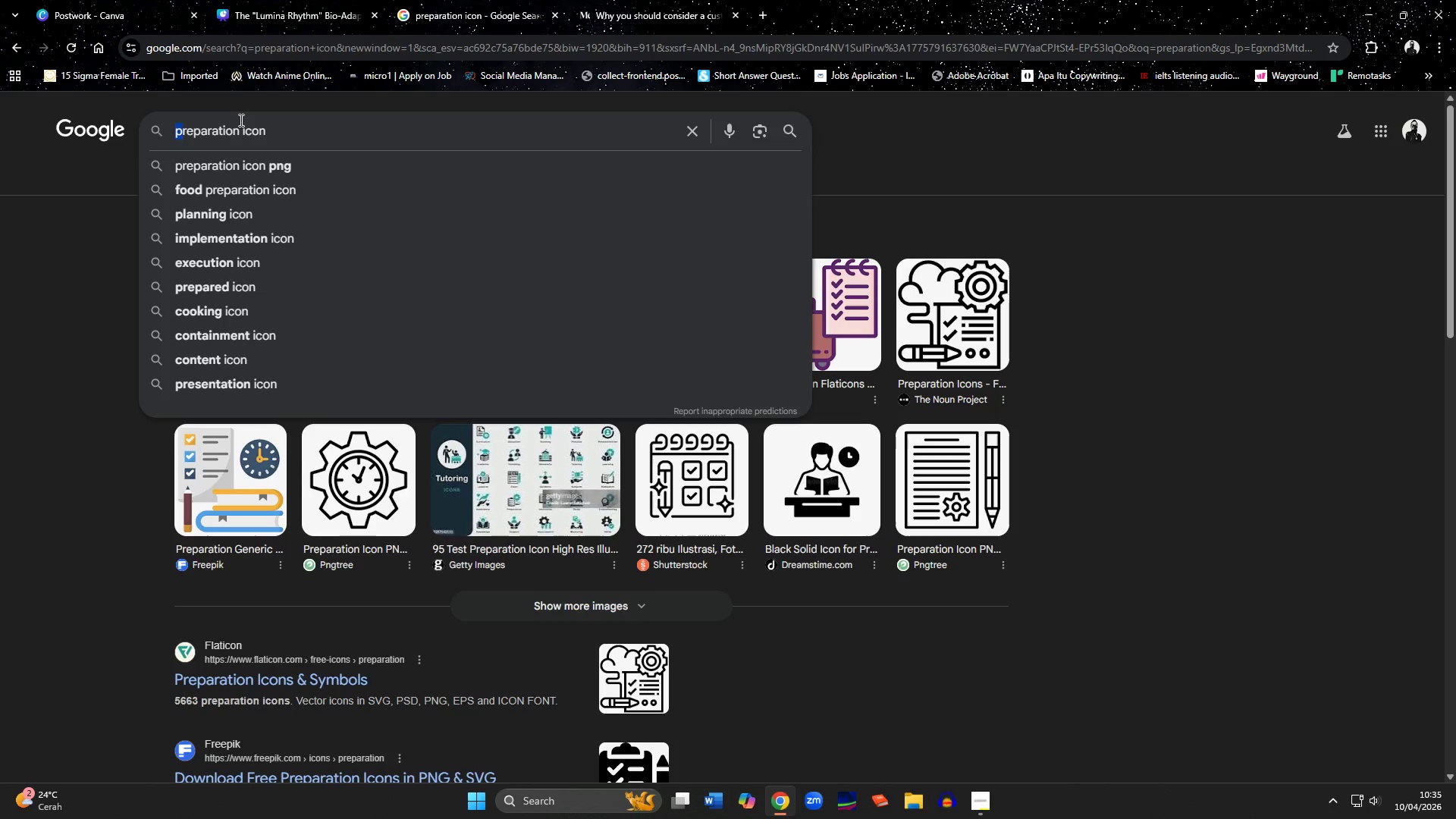 
hold_key(key=ArrowRight, duration=0.75)
 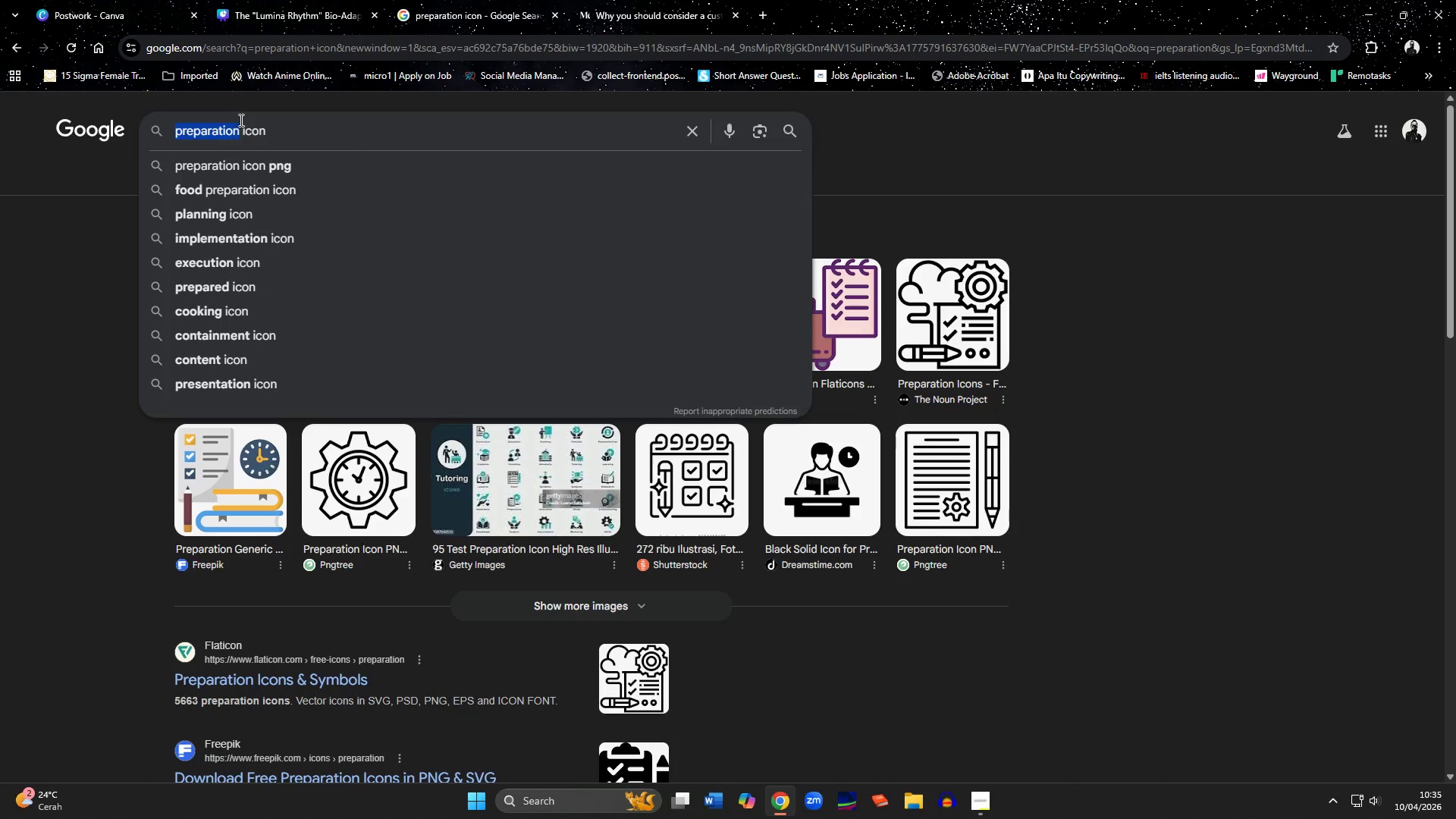 
key(Shift+ArrowRight)
 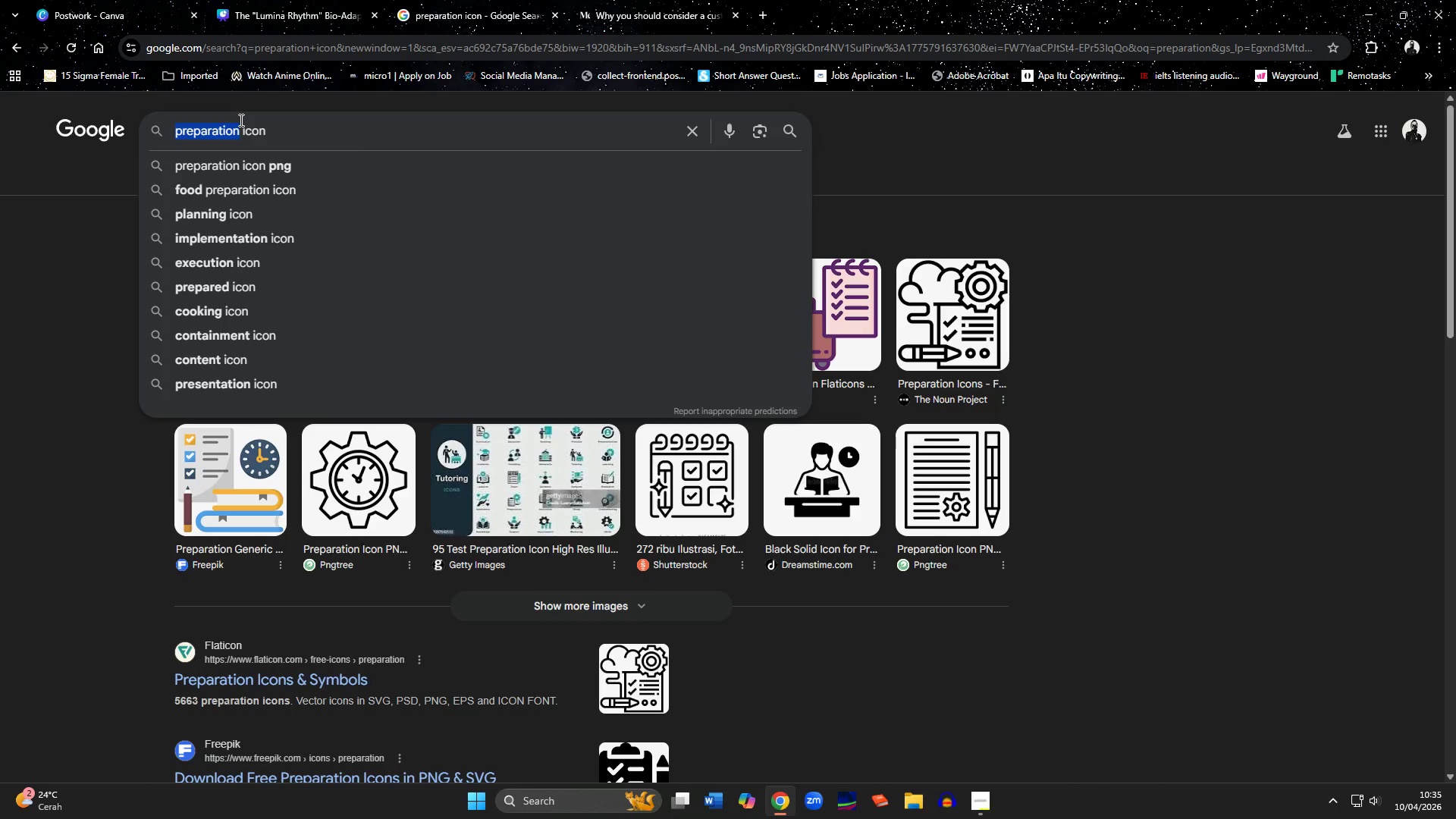 
key(Shift+ArrowRight)
 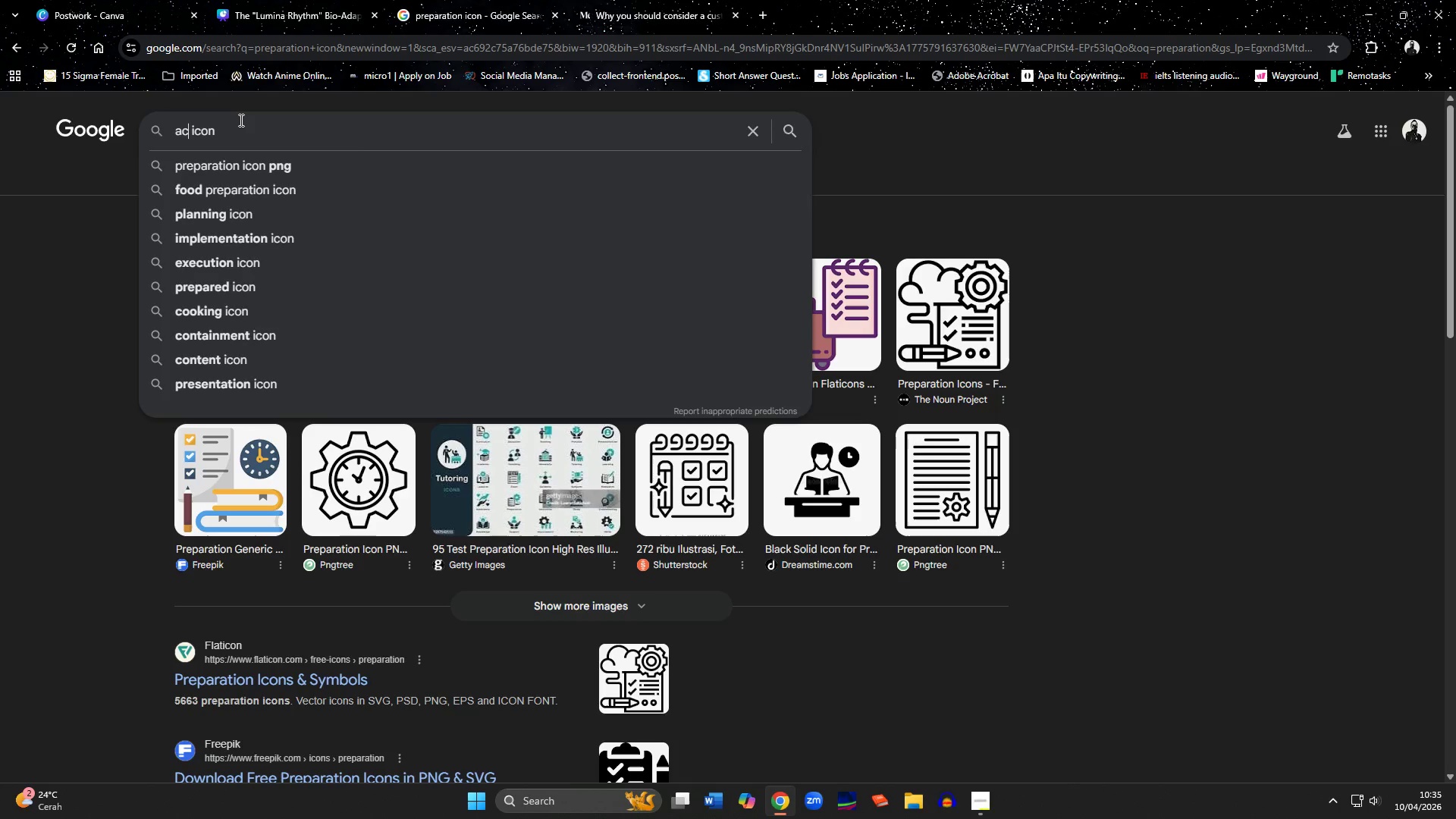 
type(activate)
 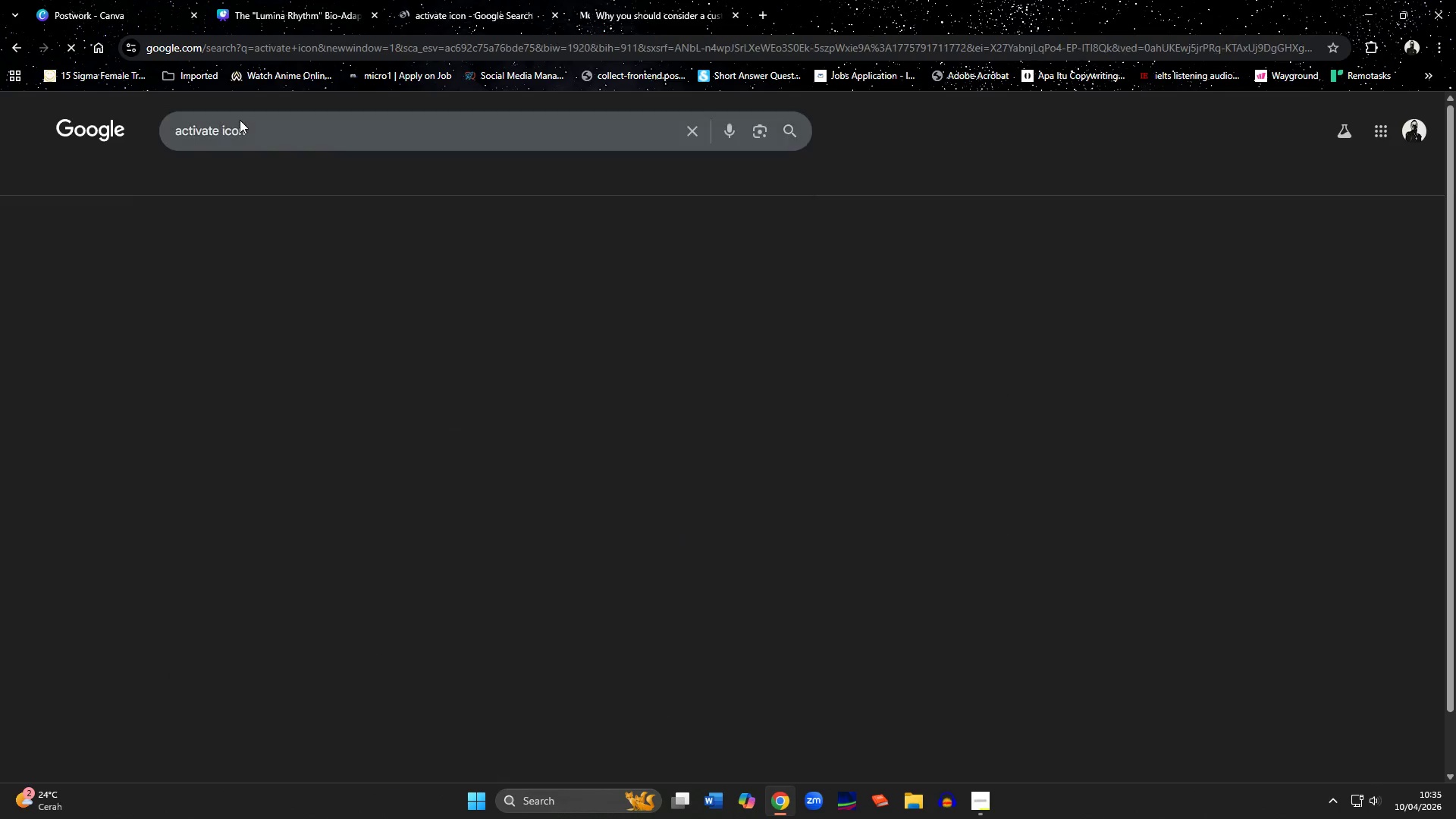 
key(Enter)
 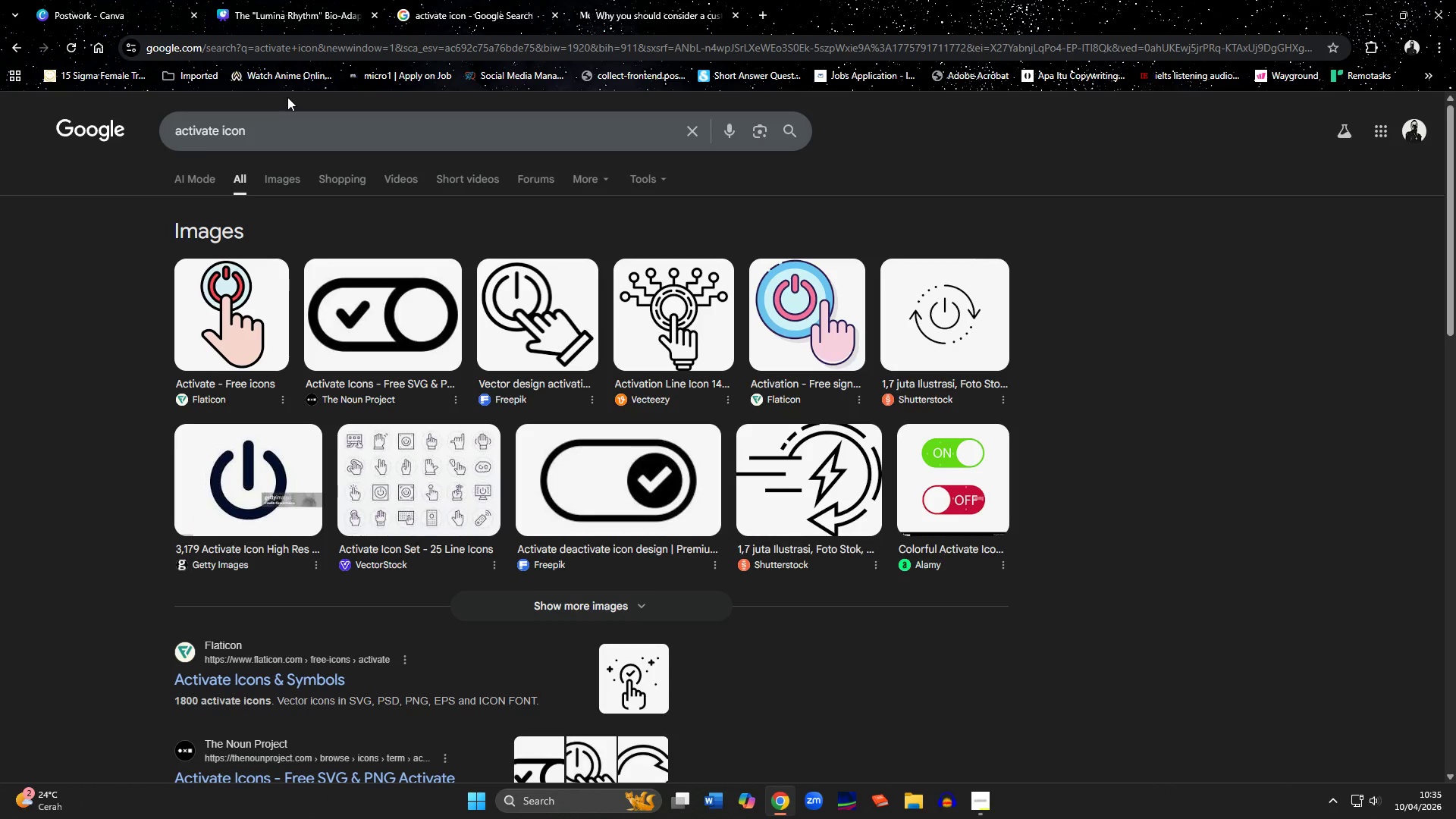 
wait(8.75)
 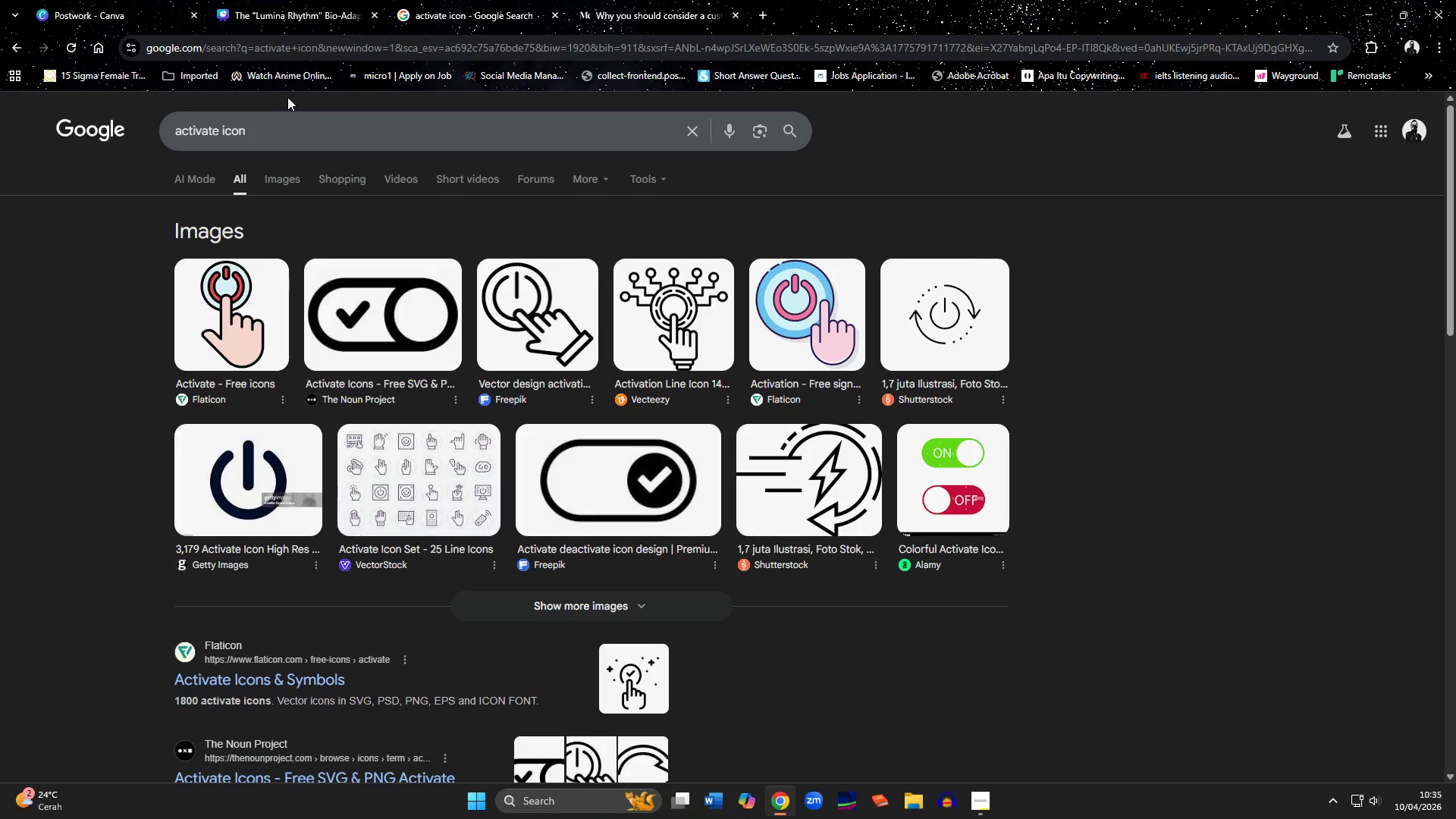 
double_click([270, 8])
 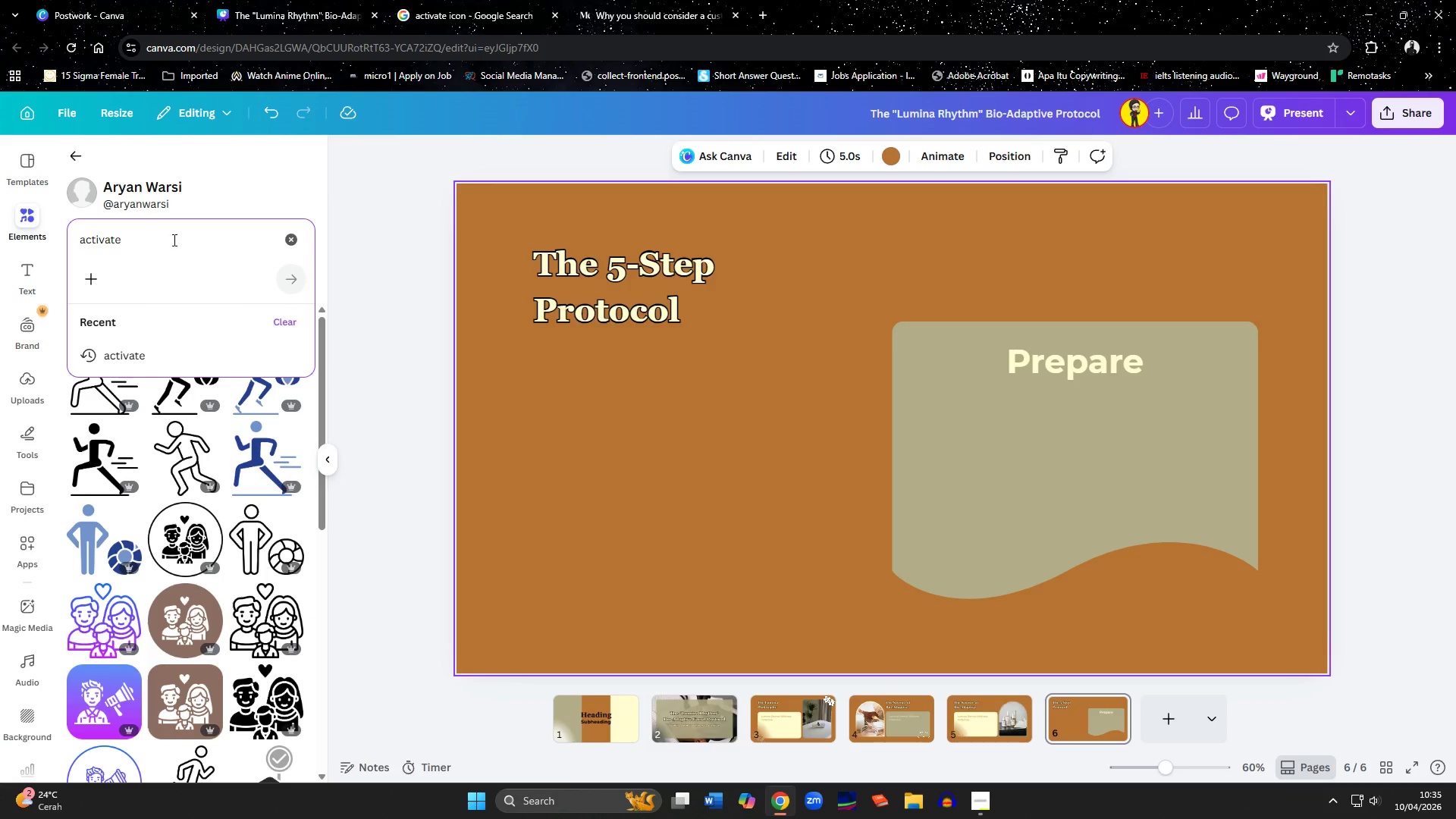 
left_click_drag(start_coordinate=[168, 240], to_coordinate=[49, 241])
 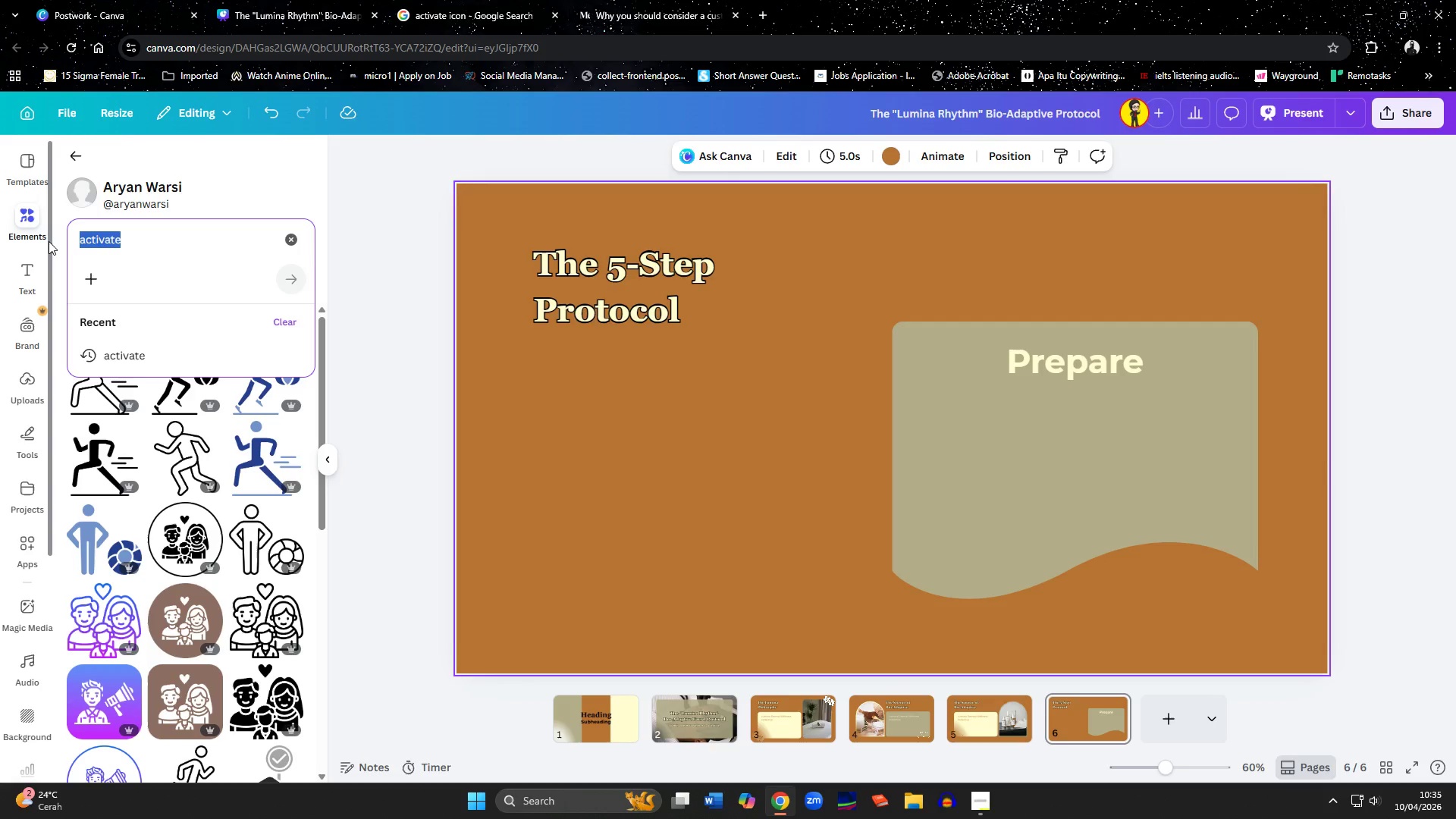 
type(power on)
 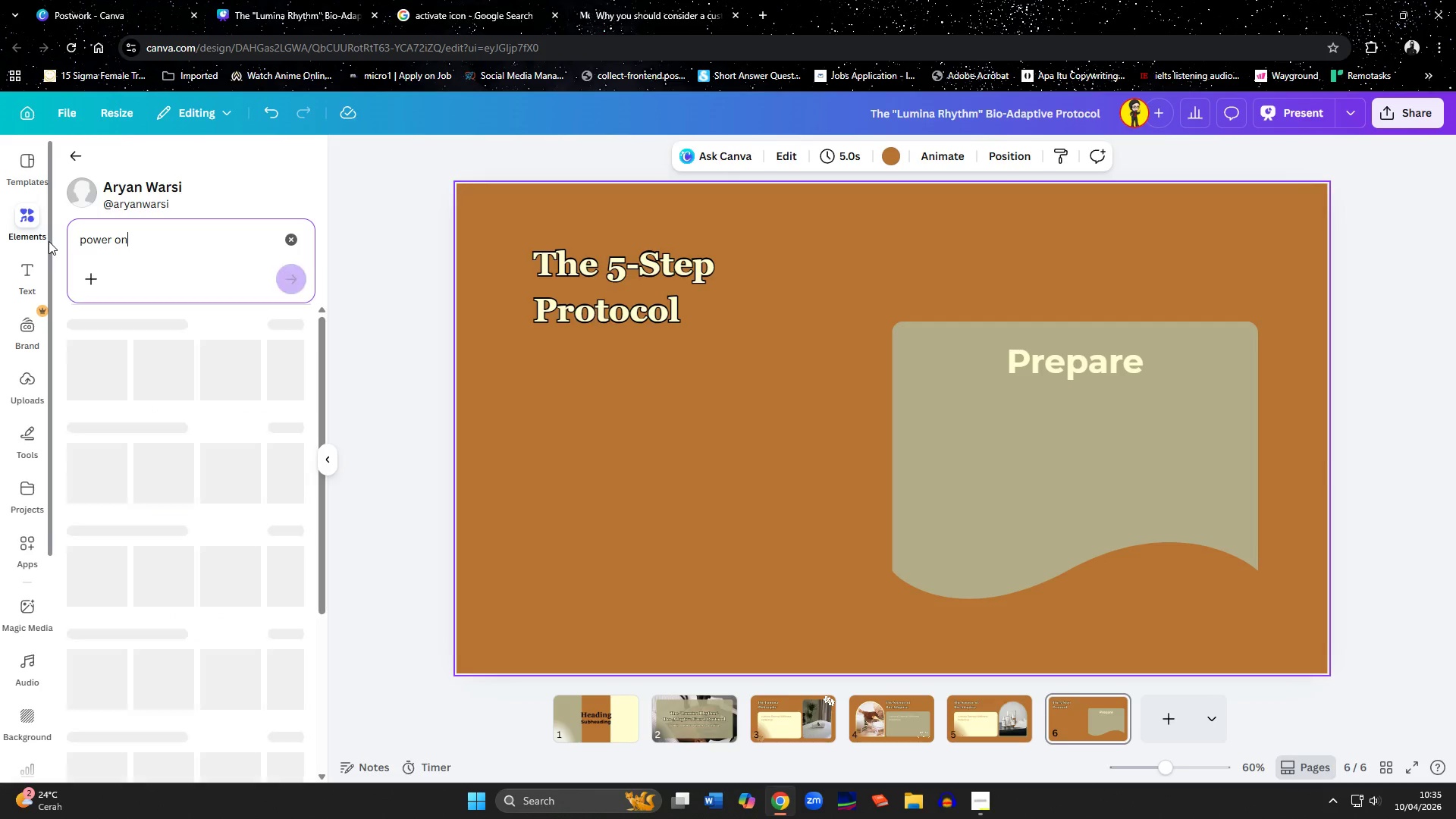 
key(Enter)
 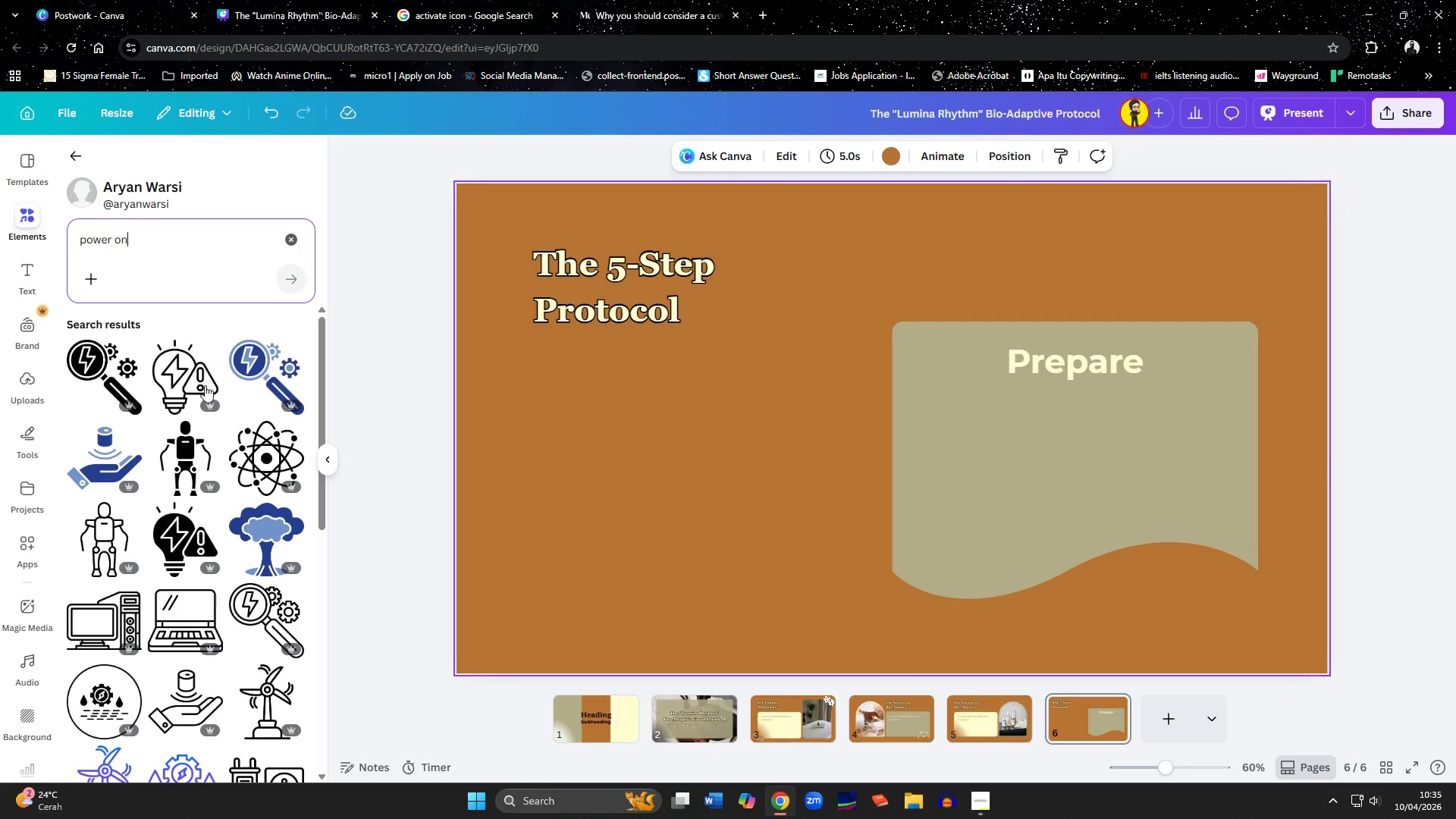 
scroll: coordinate [220, 525], scroll_direction: down, amount: 14.0
 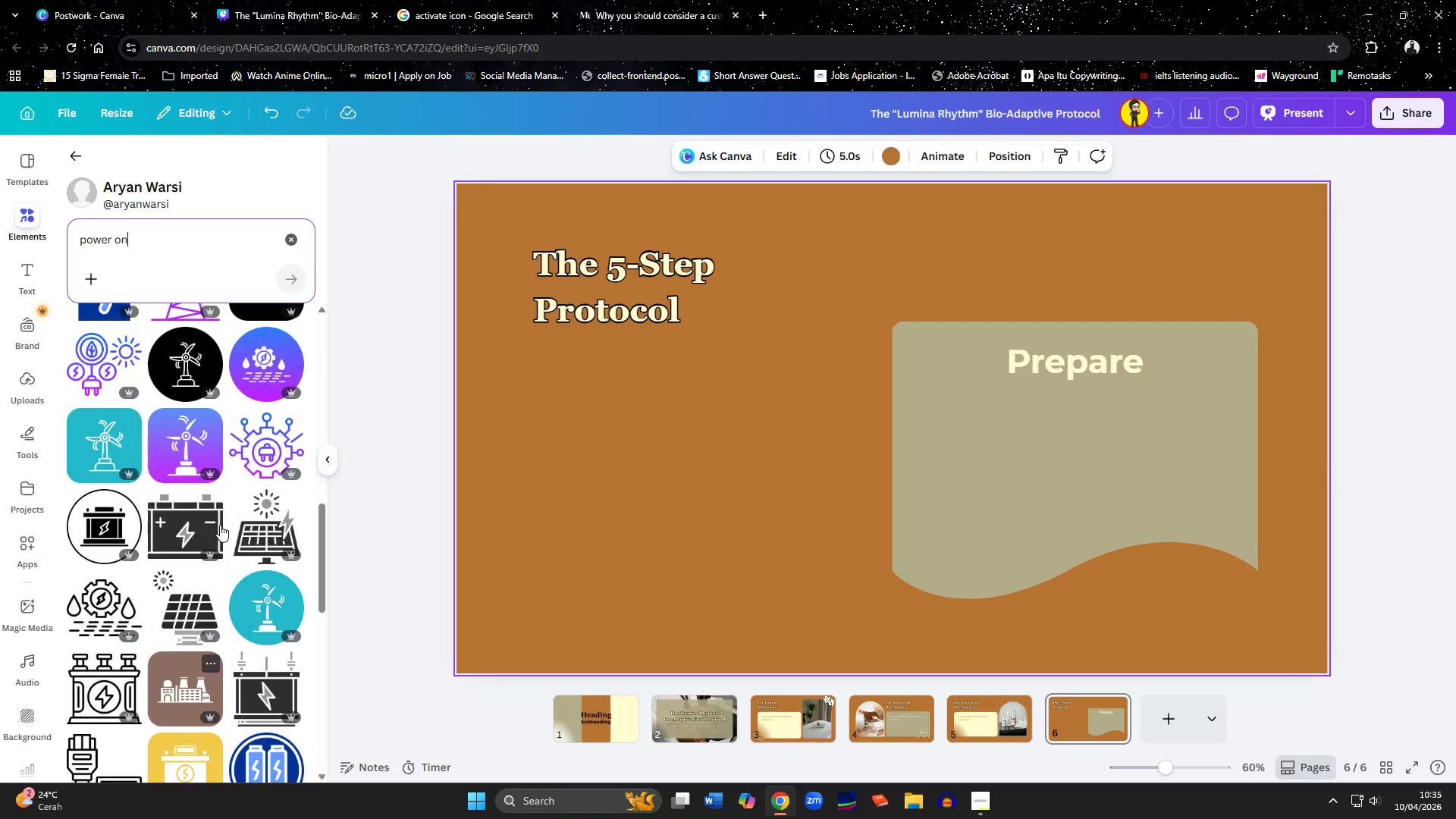 
scroll: coordinate [220, 525], scroll_direction: up, amount: 7.0
 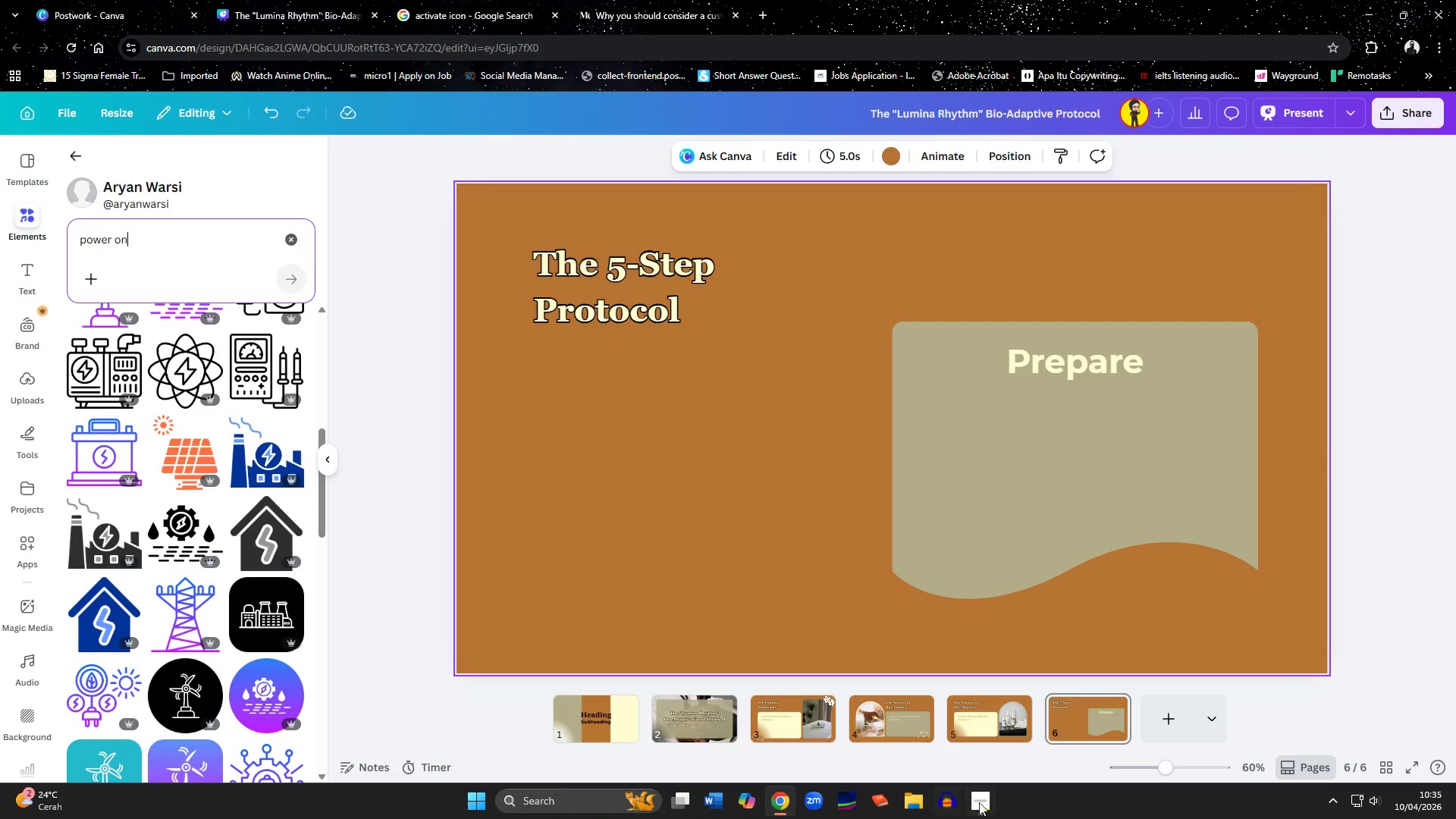 
left_click([981, 802])